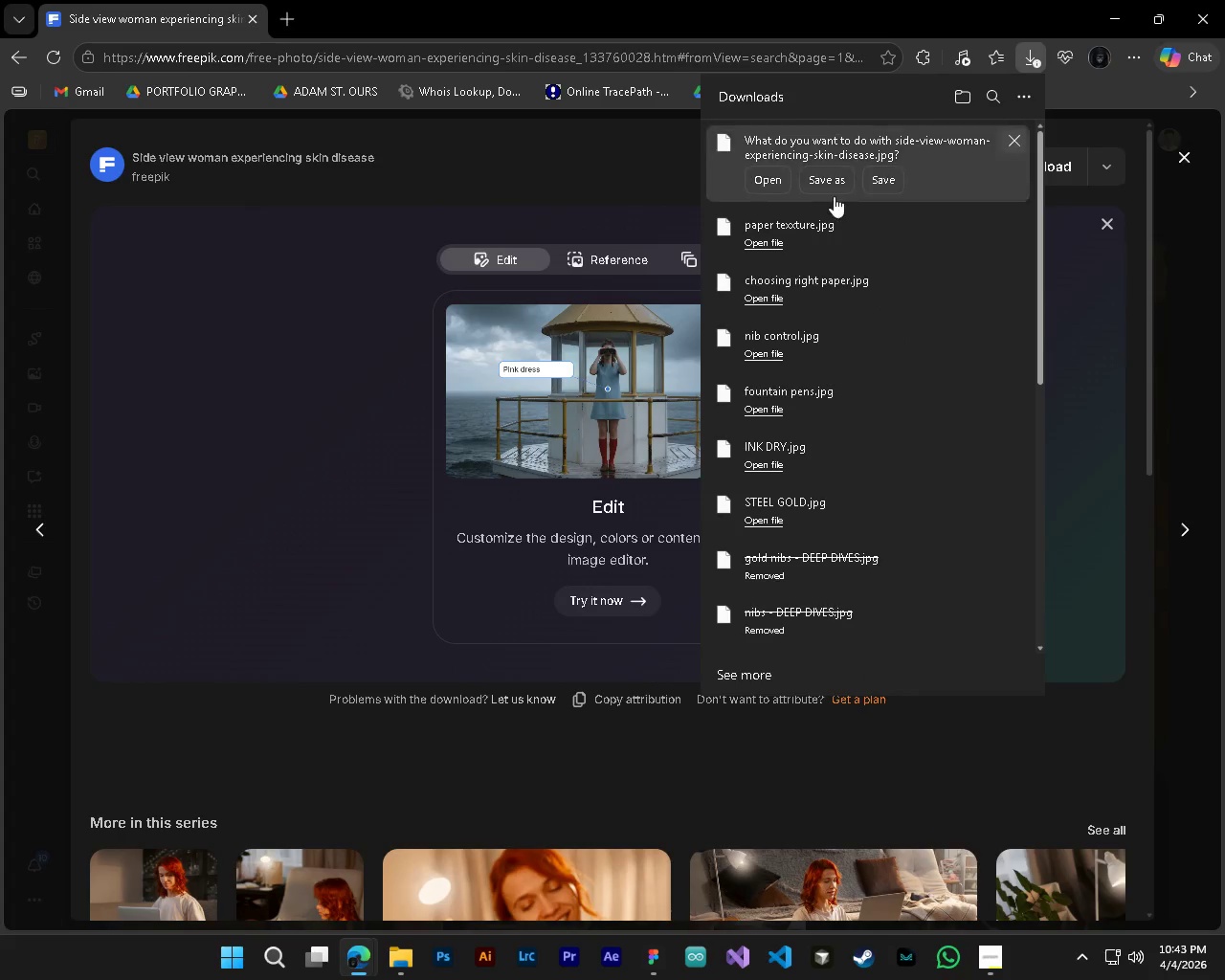 
left_click([825, 182])
 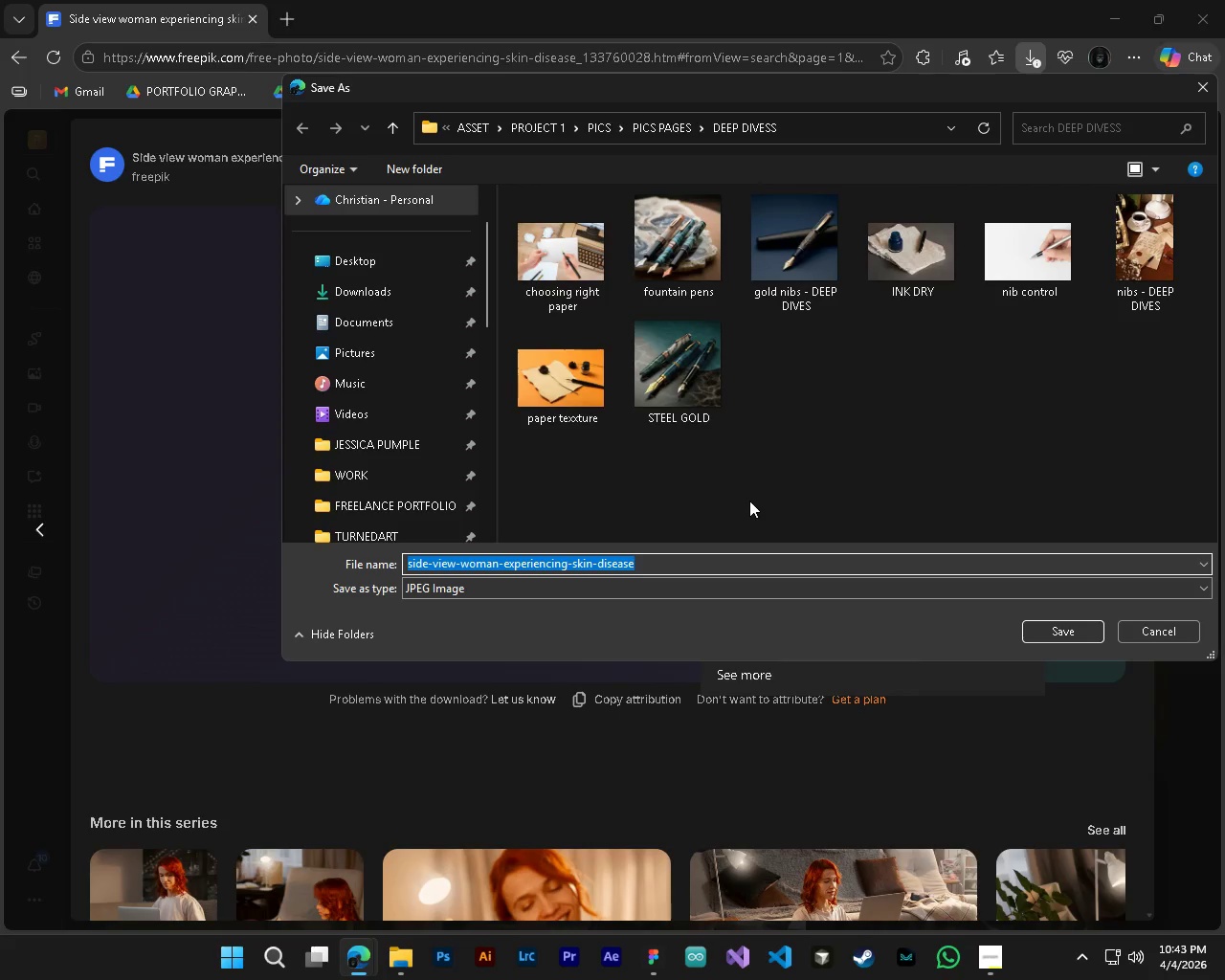 
wait(5.28)
 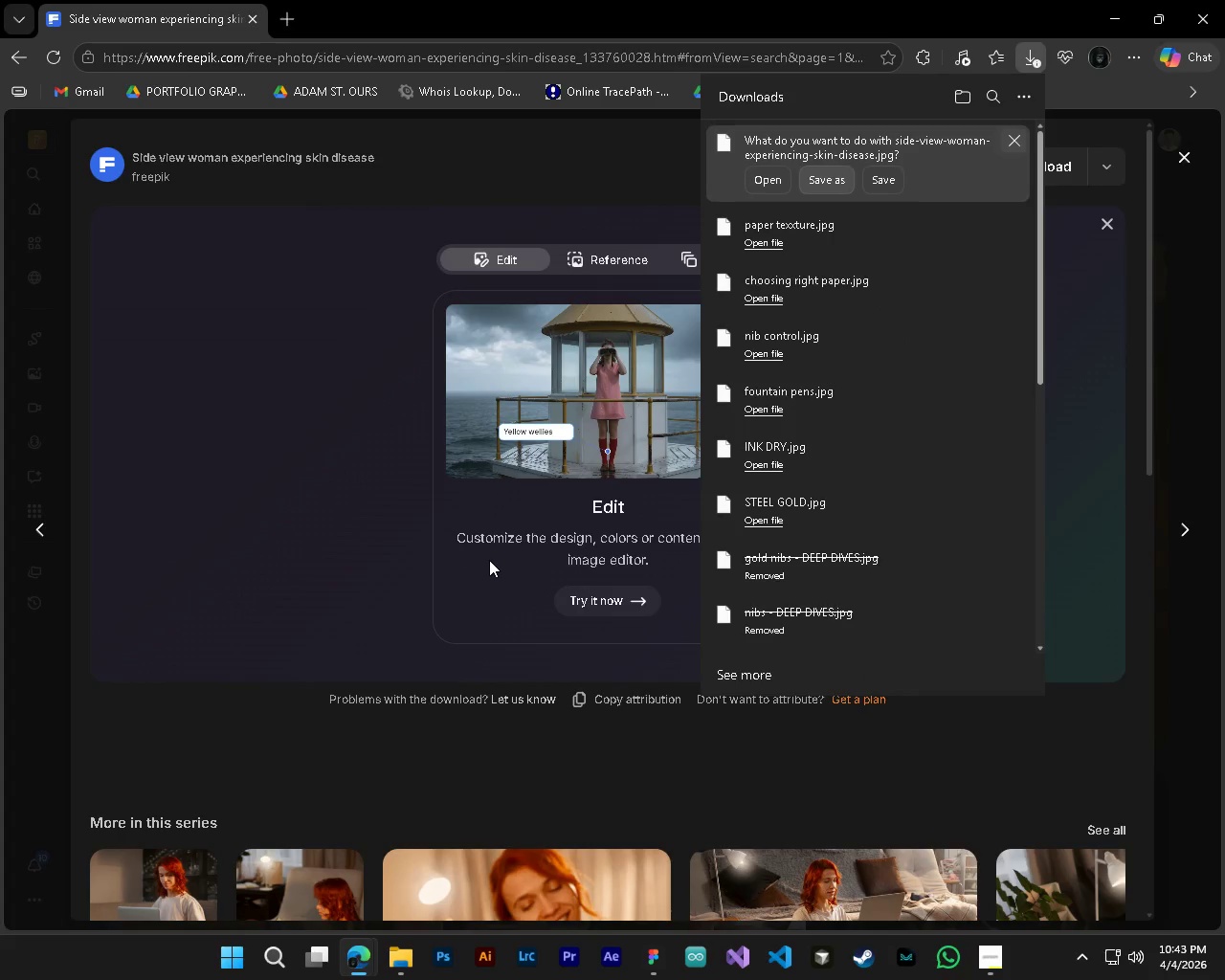 
type(Student spotlights)
 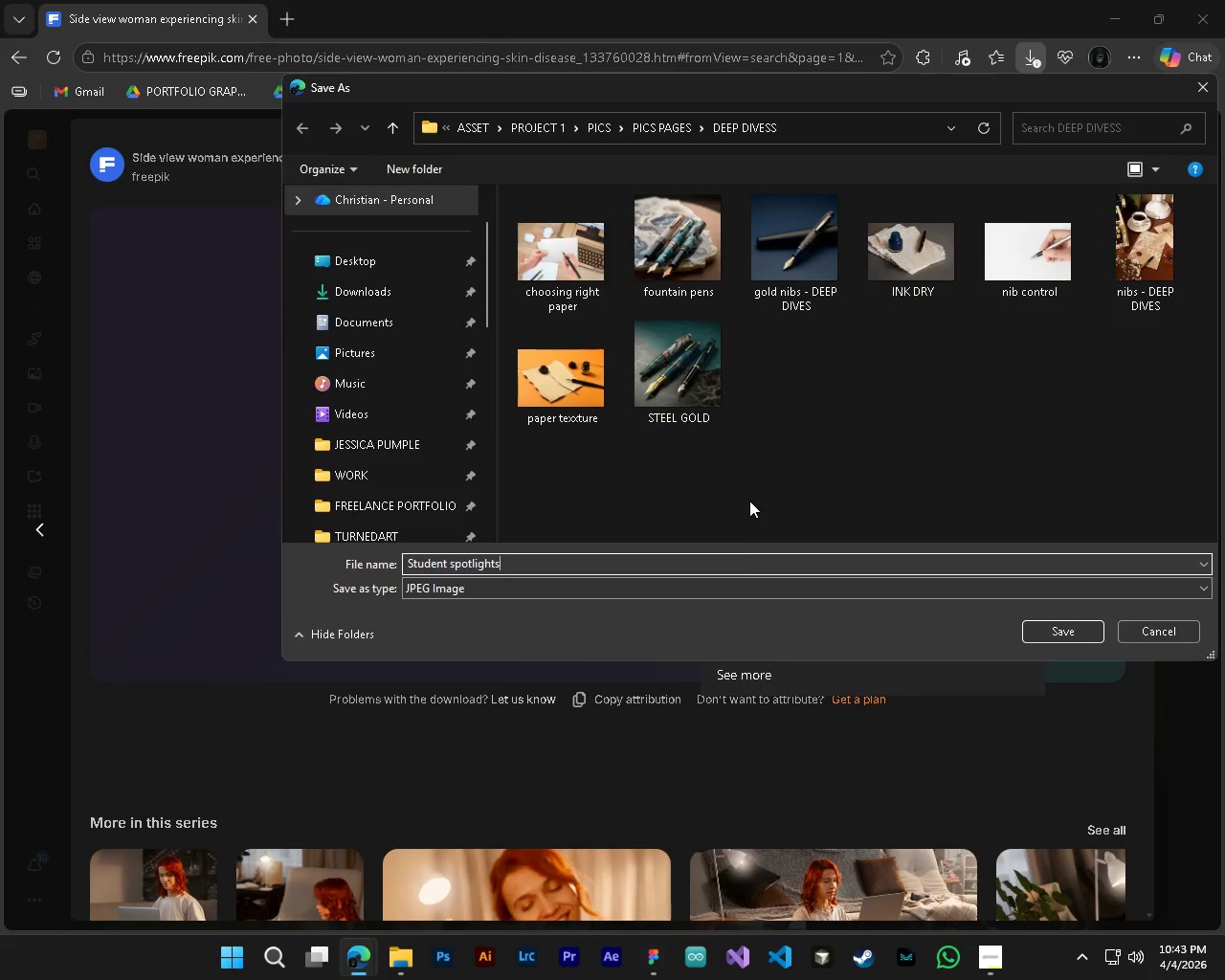 
key(Enter)
 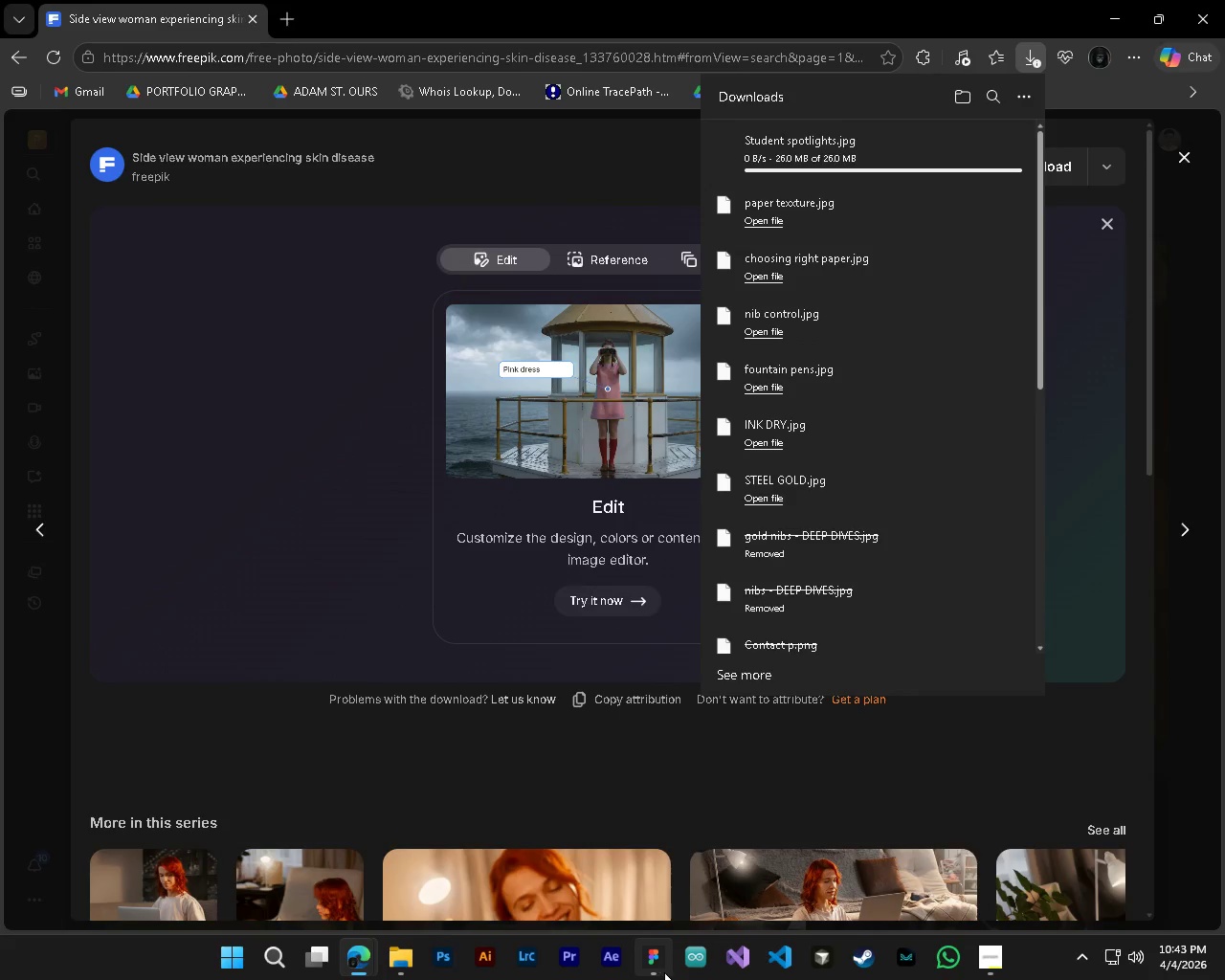 
left_click([664, 890])
 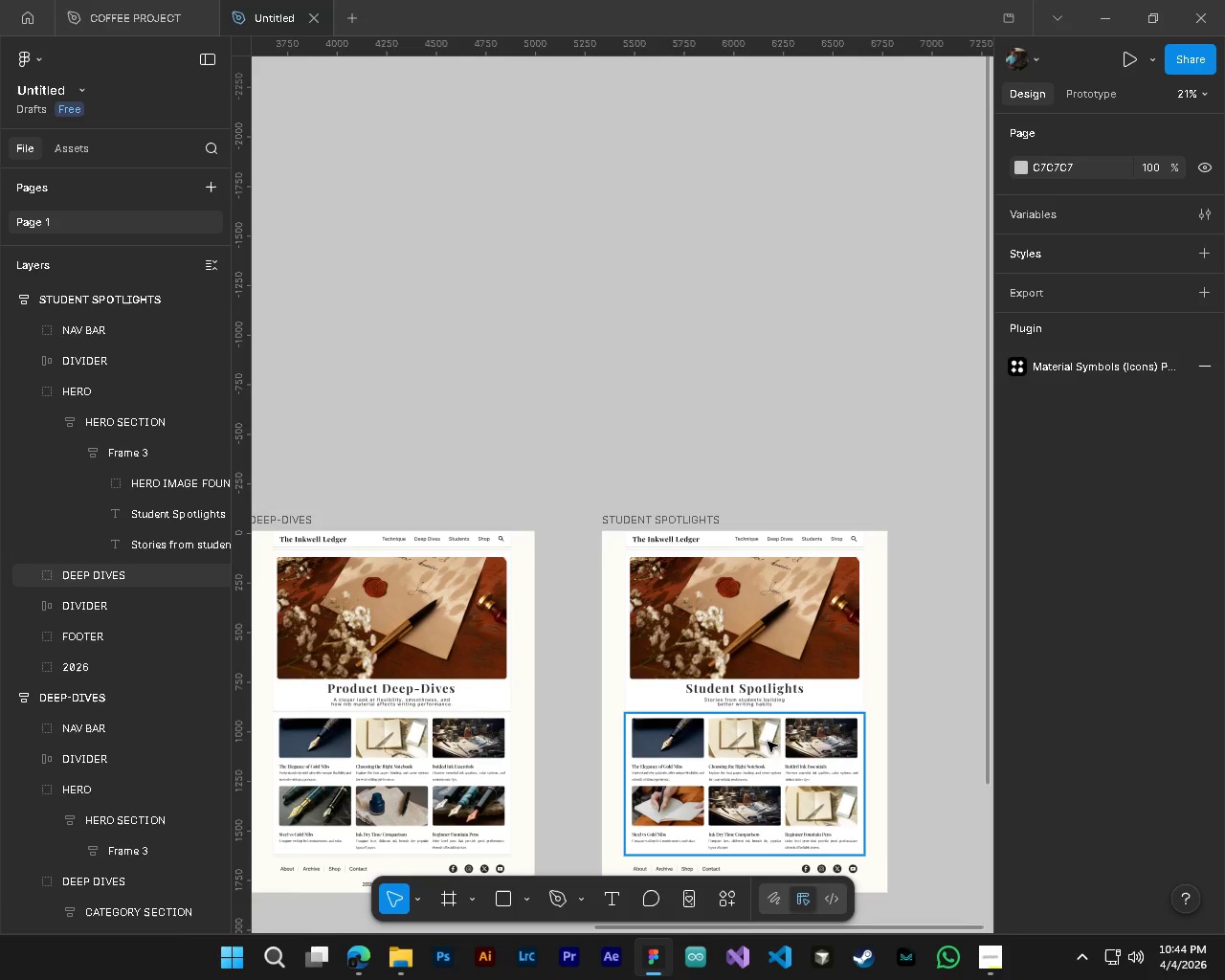 
hold_key(key=AltLeft, duration=0.44)
hold_key(key=ControlLeft, duration=0.42)
scroll: coordinate [788, 676], scroll_direction: up, amount: 3.0
 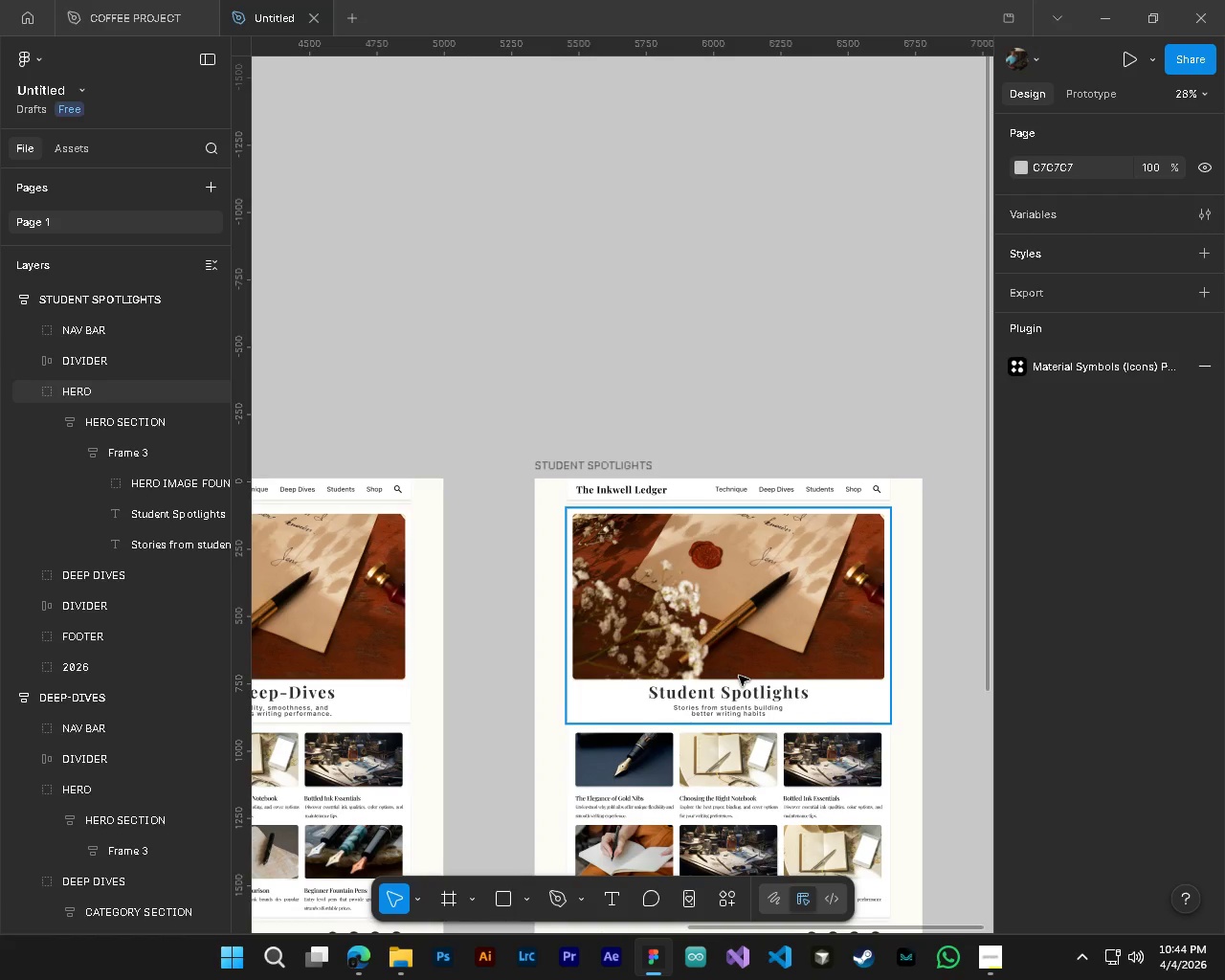 
left_click([739, 676])
 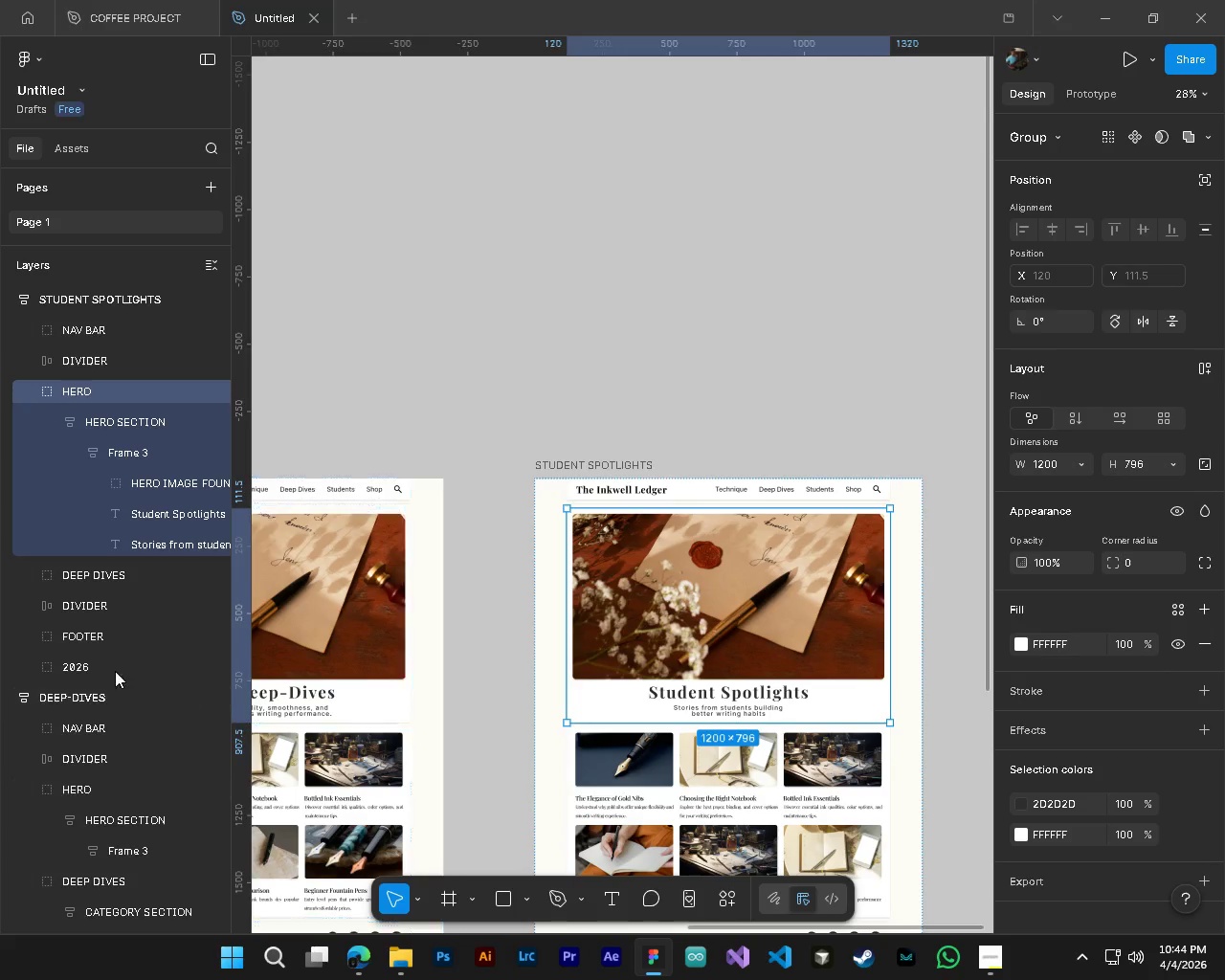 
hold_key(key=ControlLeft, duration=0.67)
hold_key(key=AltLeft, duration=0.64)
scroll: coordinate [834, 744], scroll_direction: up, amount: 4.0
 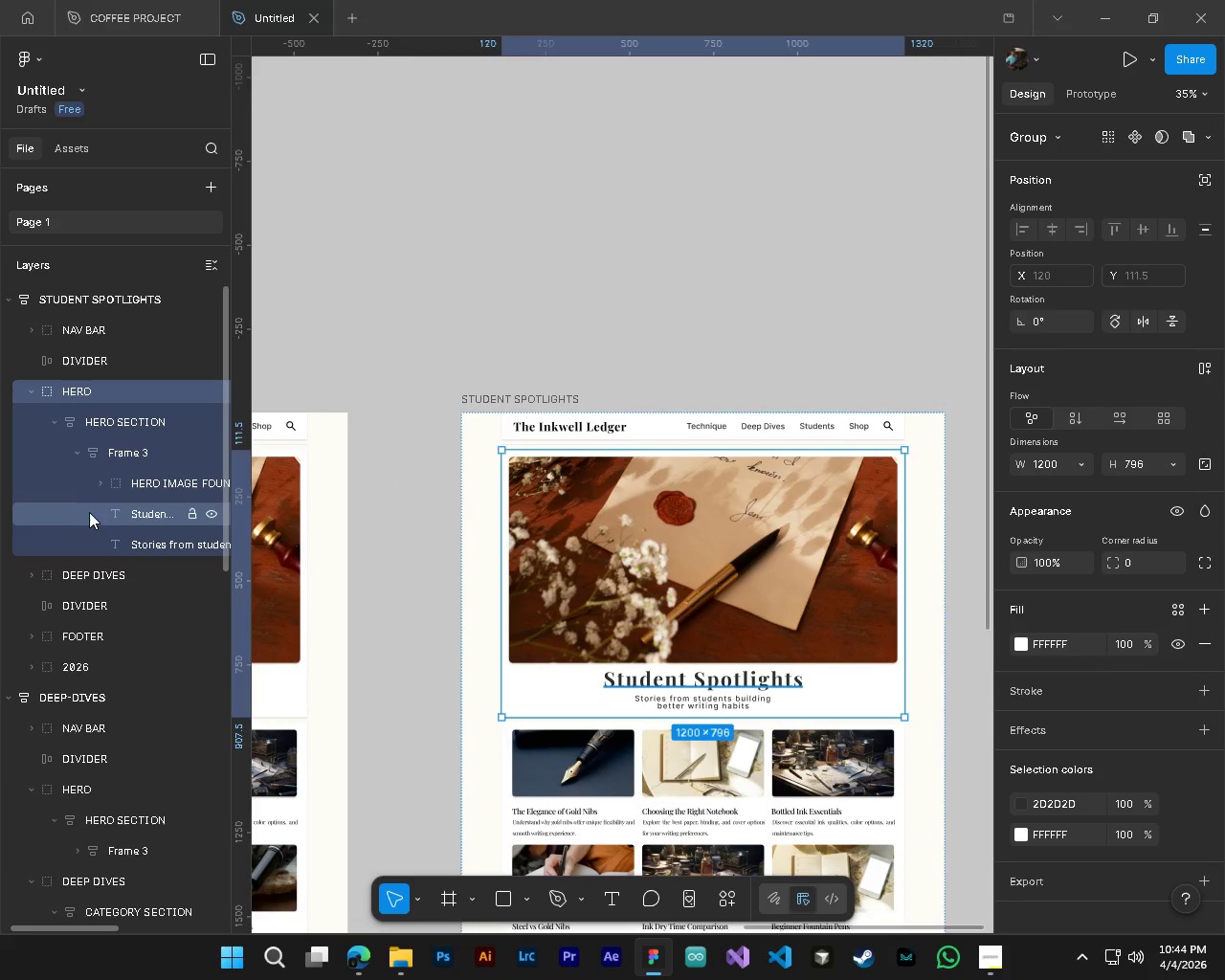 
mouse_move([109, 494])
 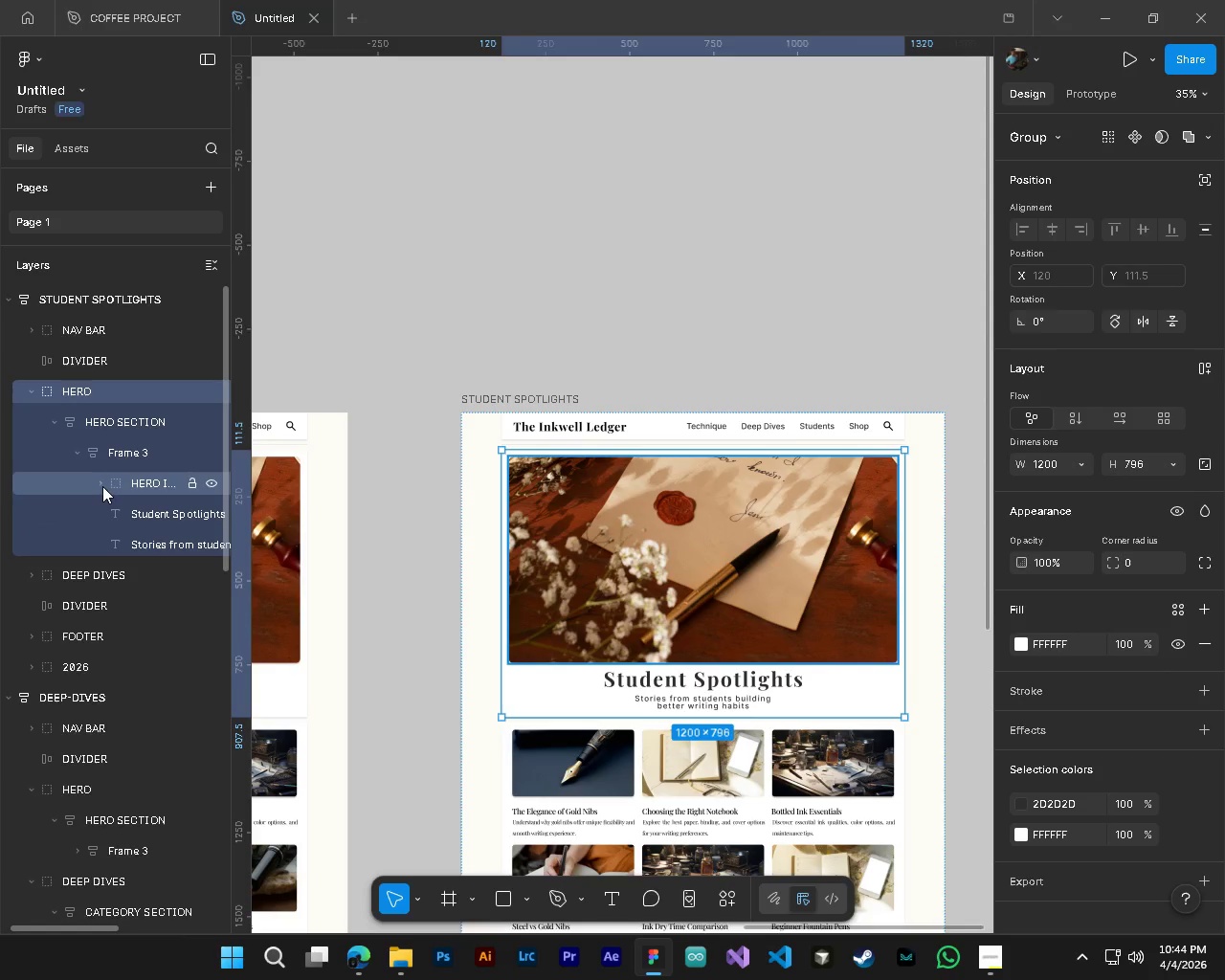 
left_click([102, 486])
 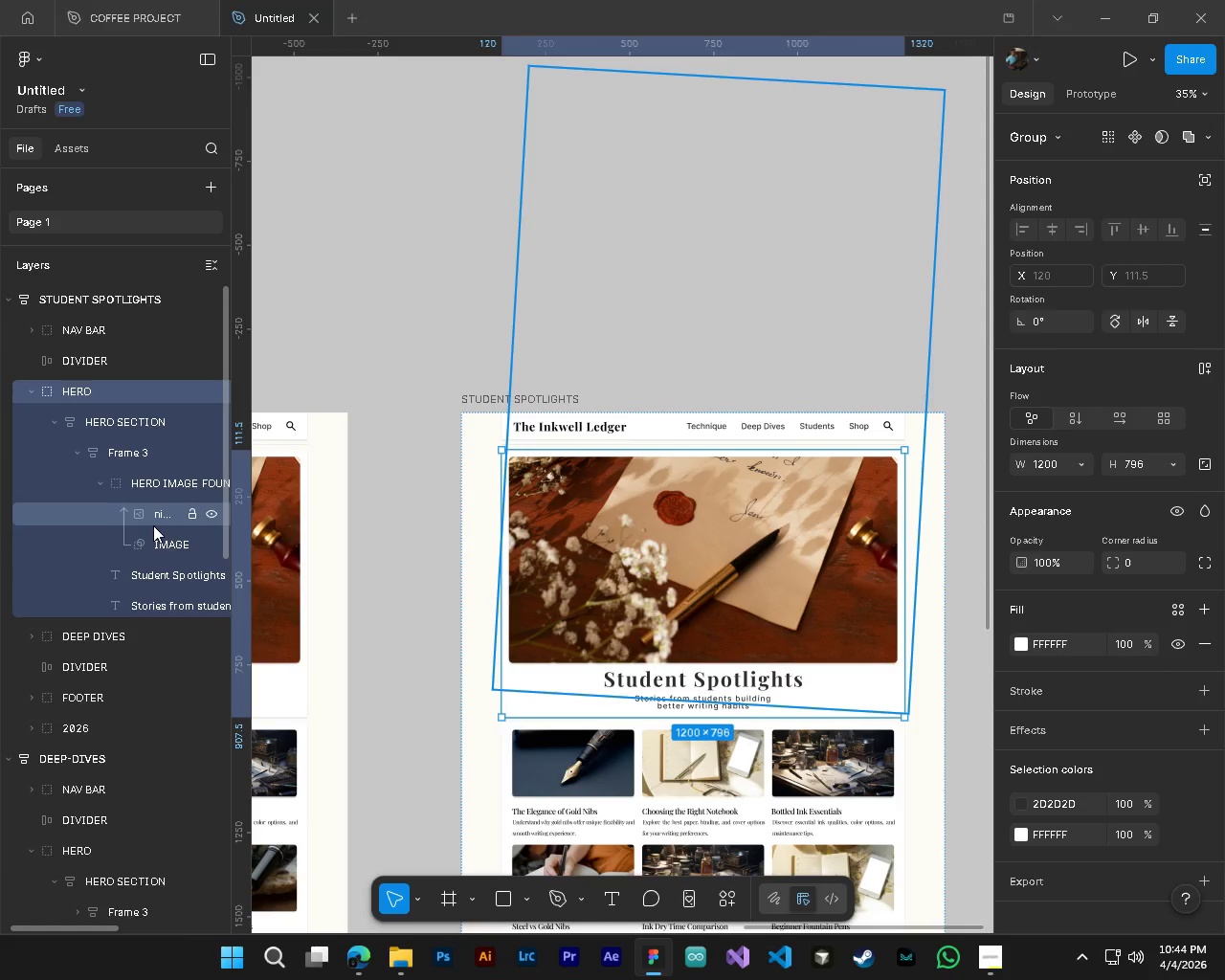 
left_click([153, 525])
 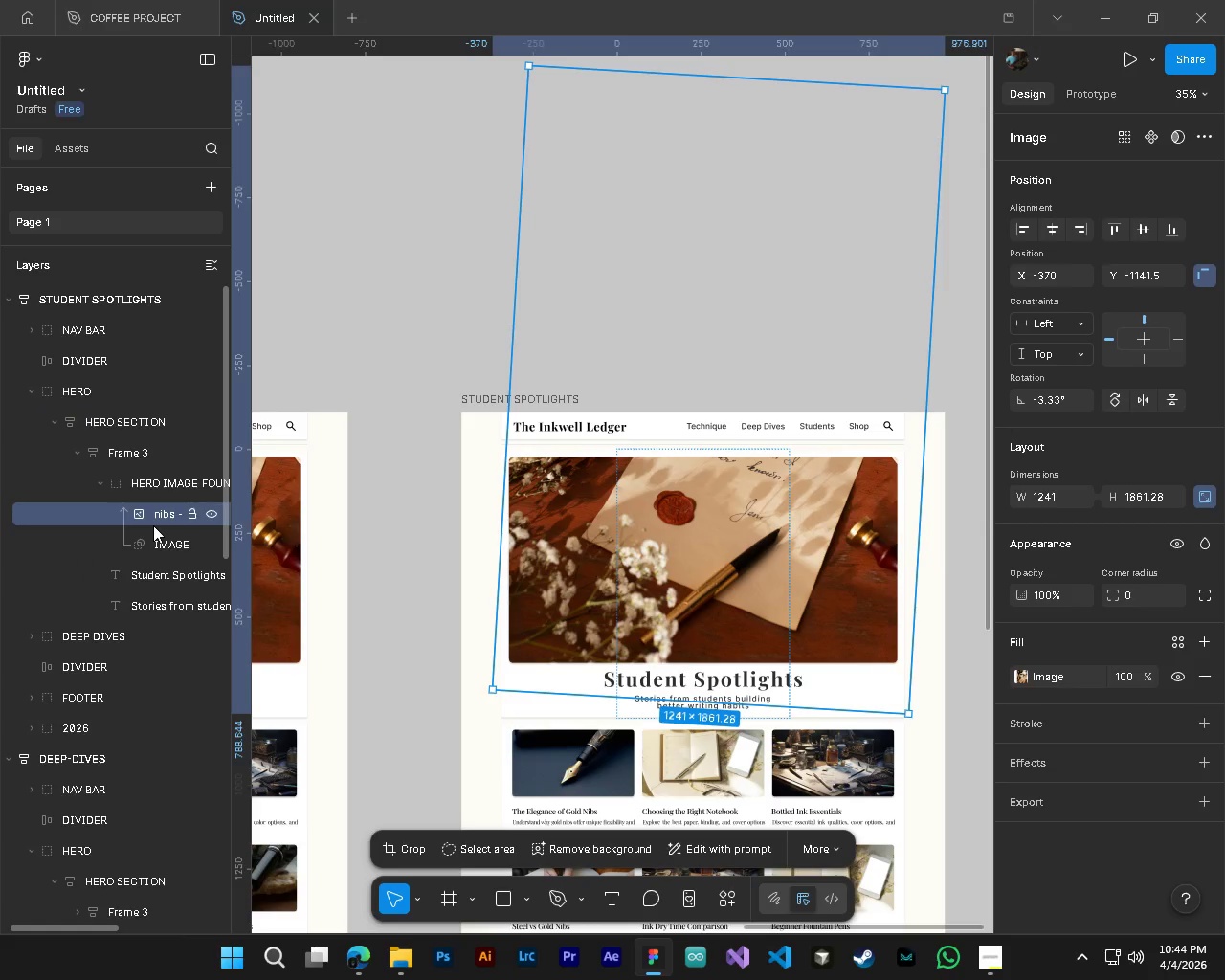 
key(Delete)
 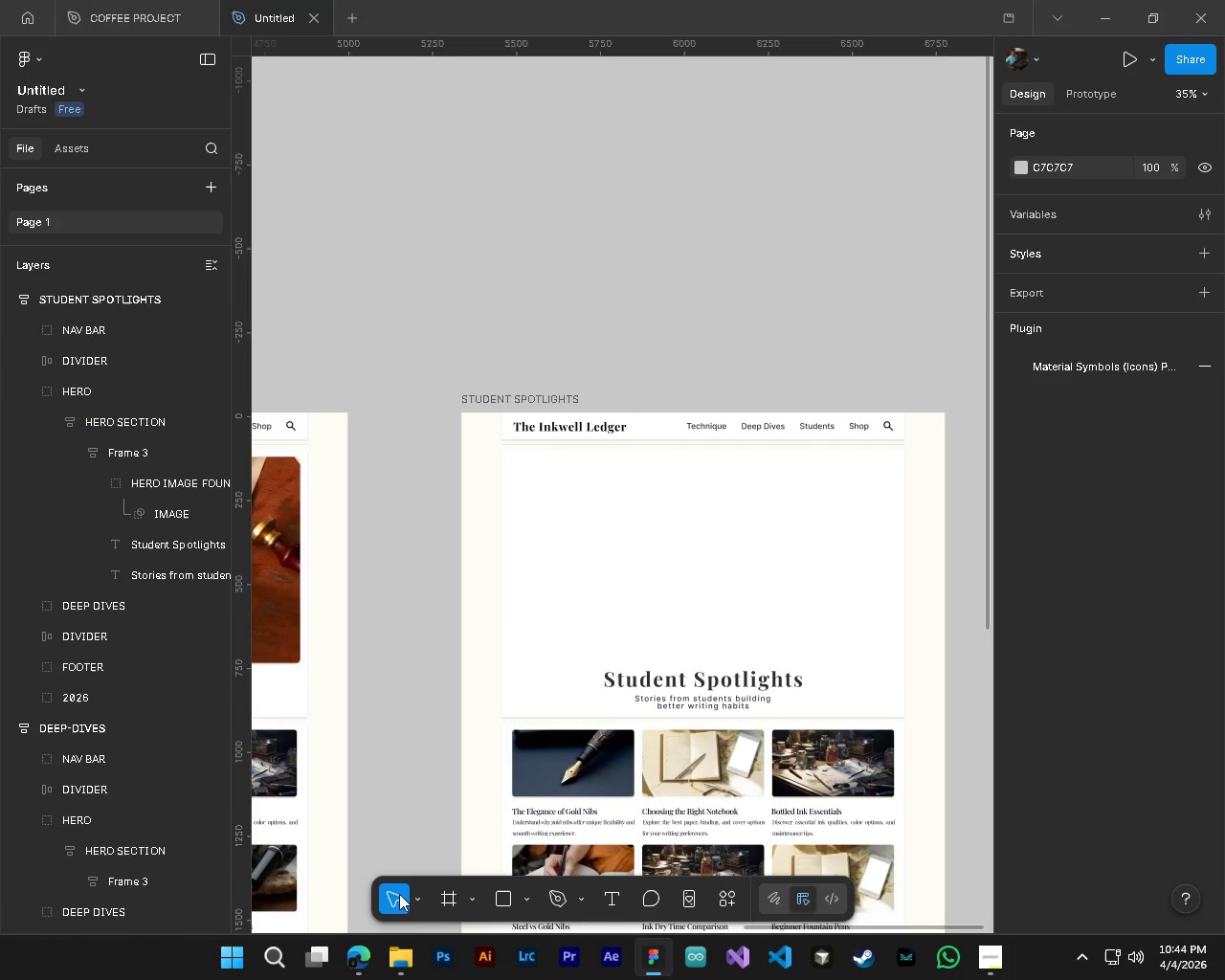 
left_click([403, 959])
 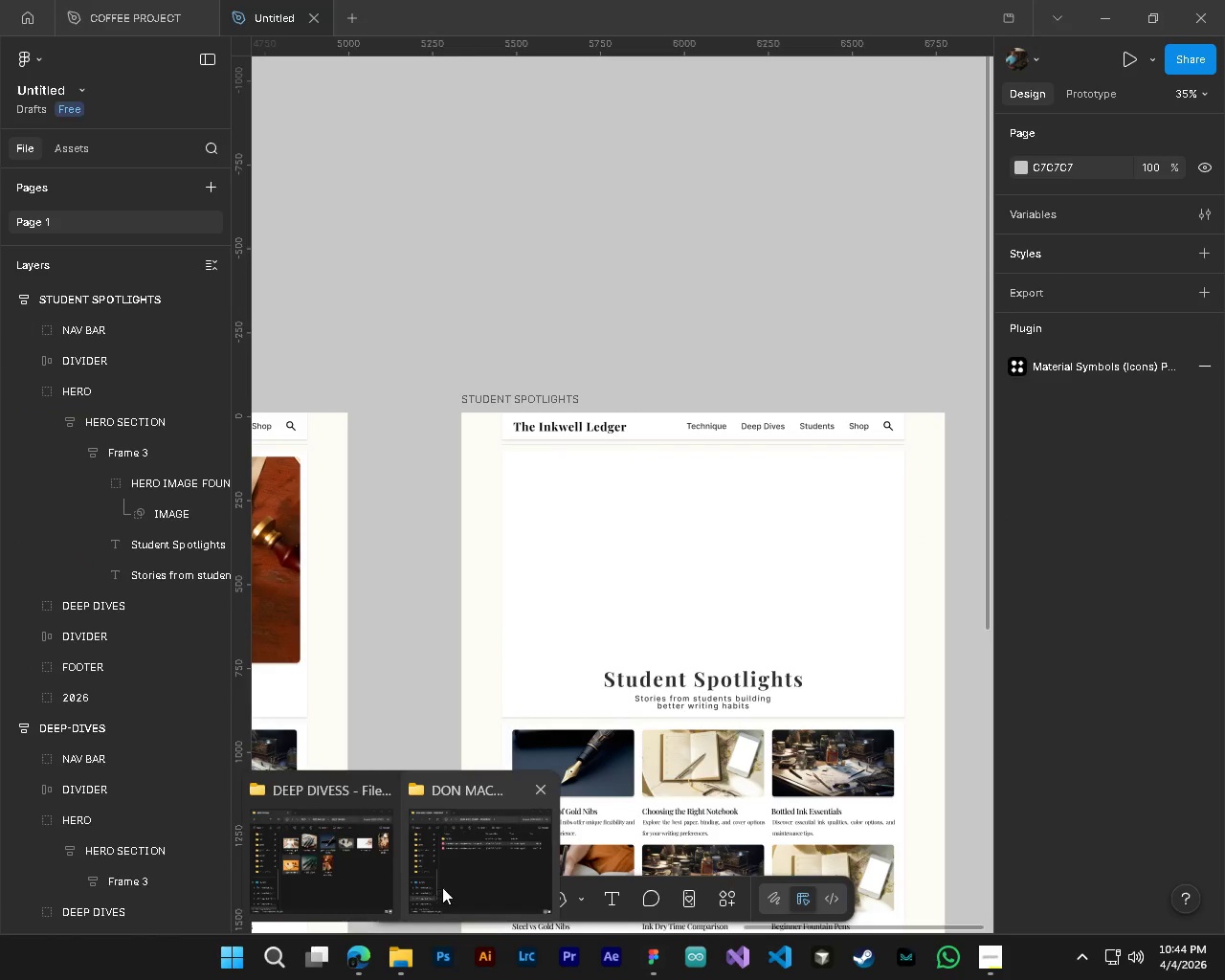 
left_click([343, 871])
 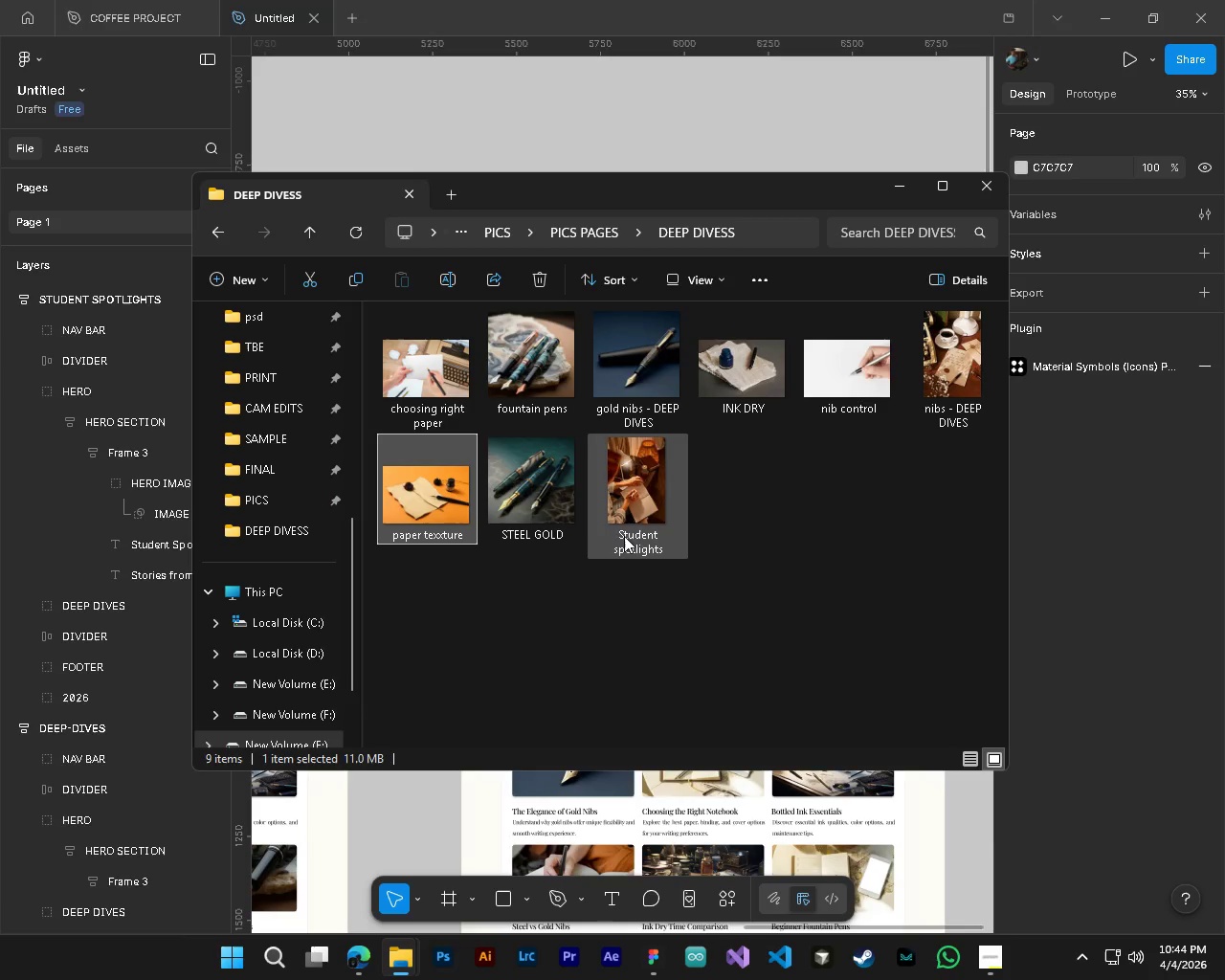 
left_click_drag(start_coordinate=[633, 531], to_coordinate=[745, 820])
 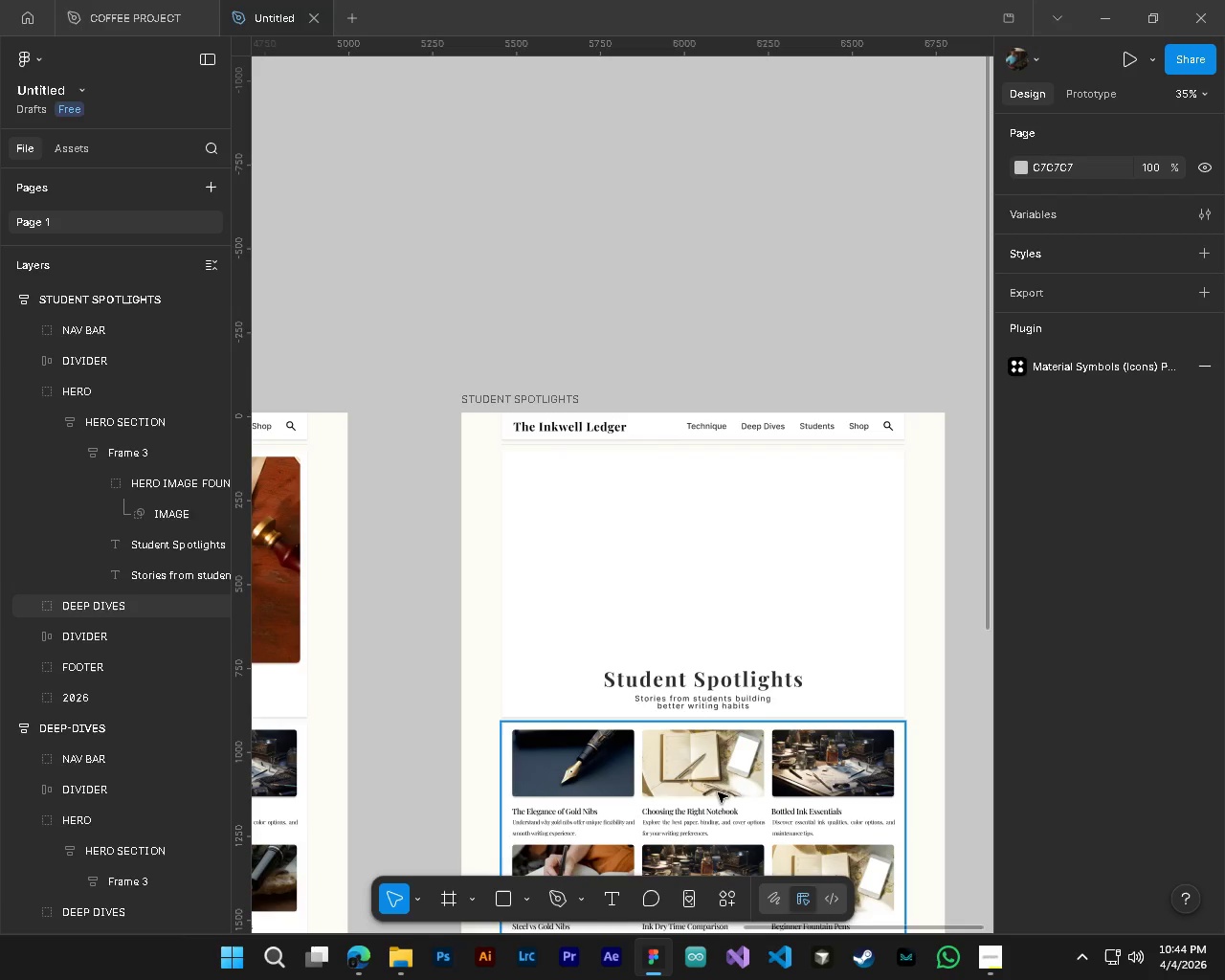 
hold_key(key=AltLeft, duration=3.59)
 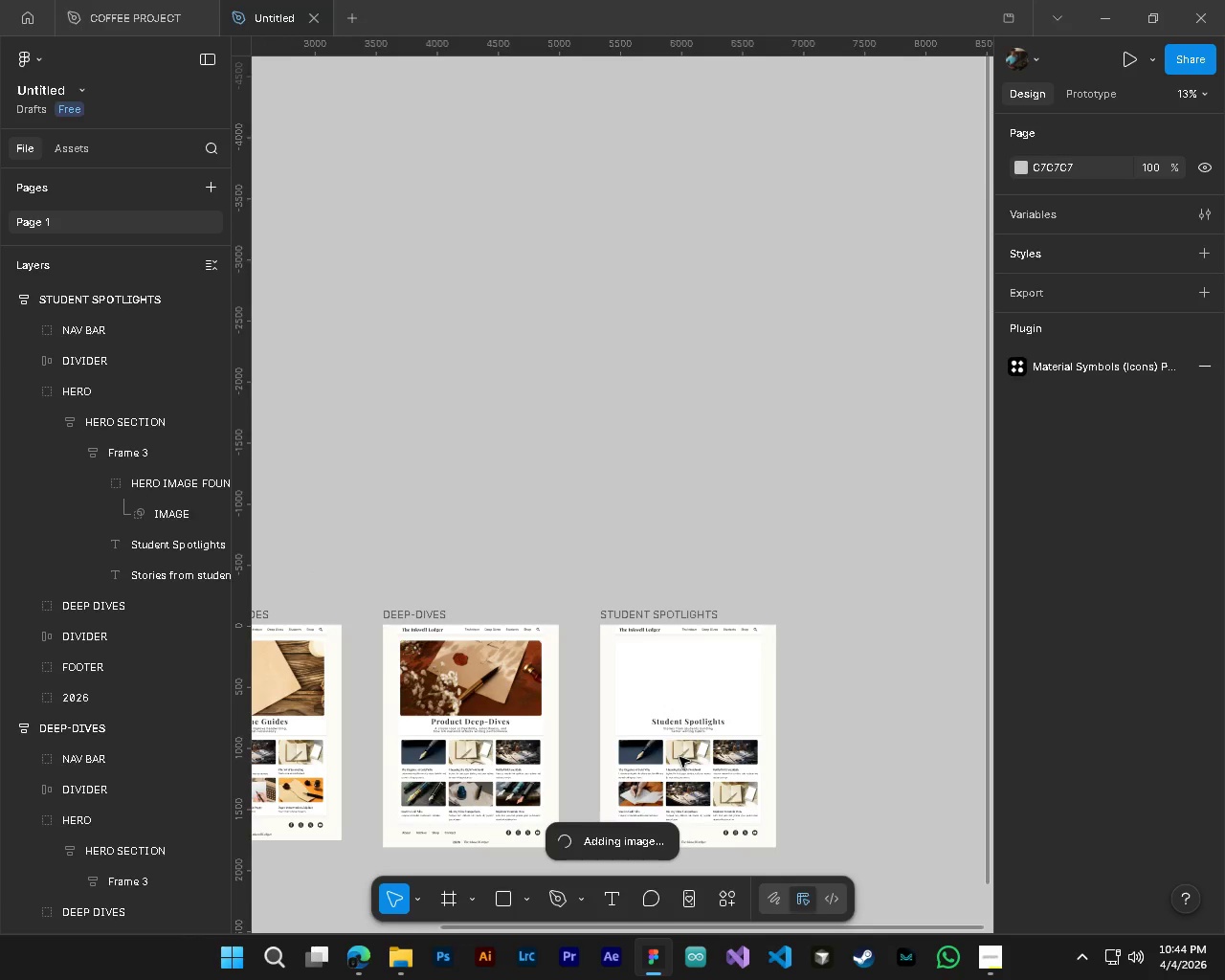 
hold_key(key=ControlLeft, duration=1.5)
 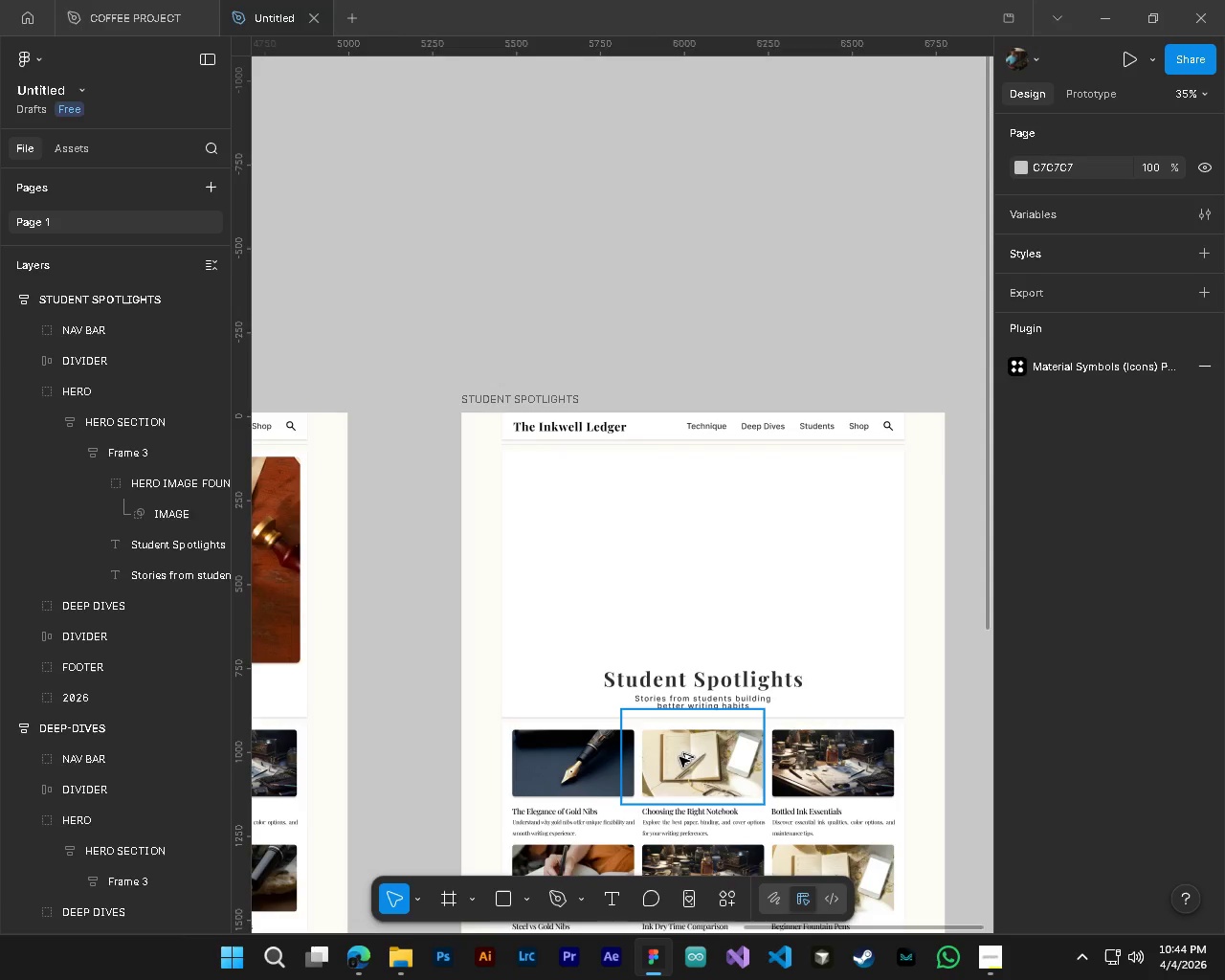 
hold_key(key=ControlLeft, duration=1.5)
scroll: coordinate [679, 757], scroll_direction: down, amount: 5.0
 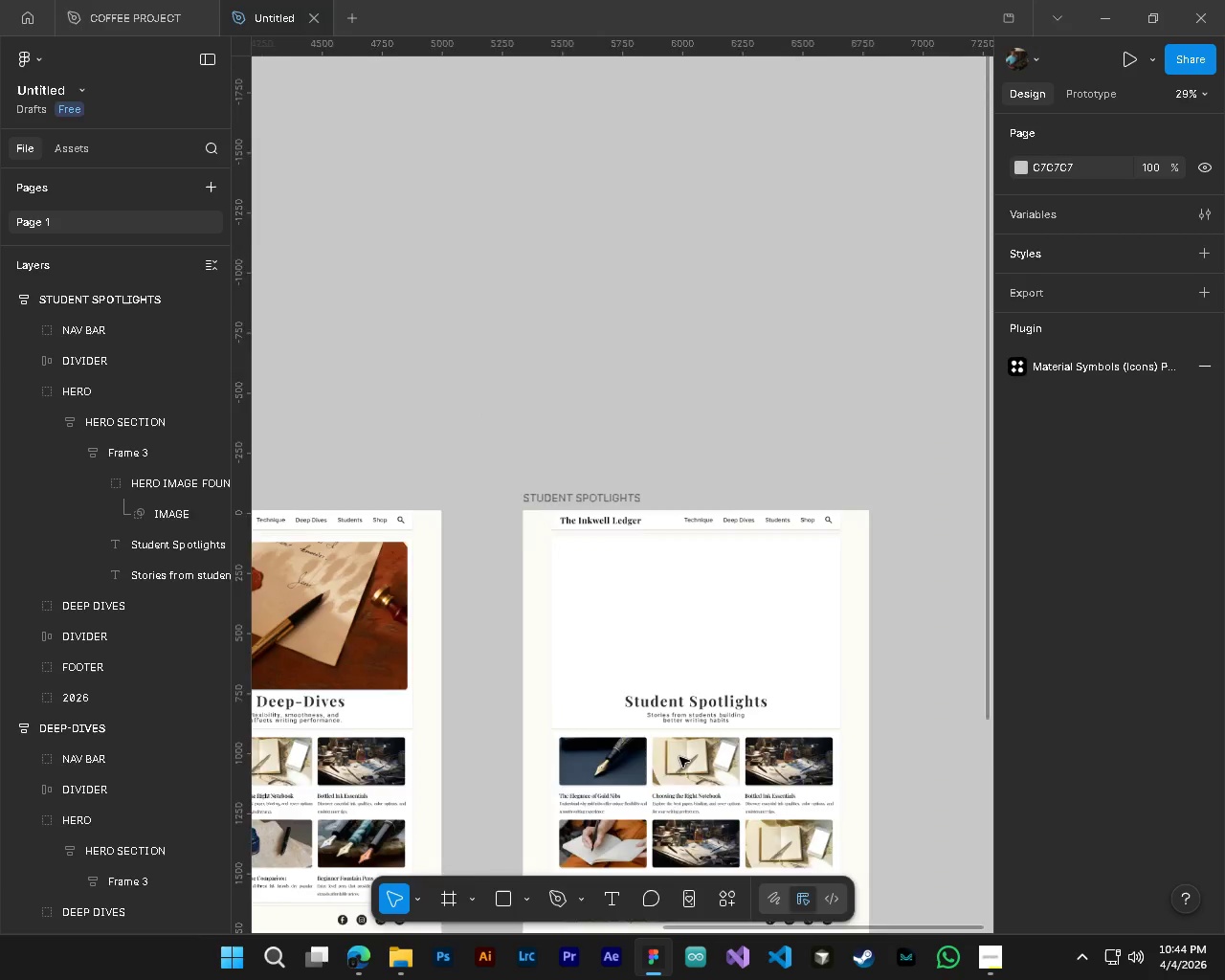 
hold_key(key=ControlLeft, duration=0.64)
 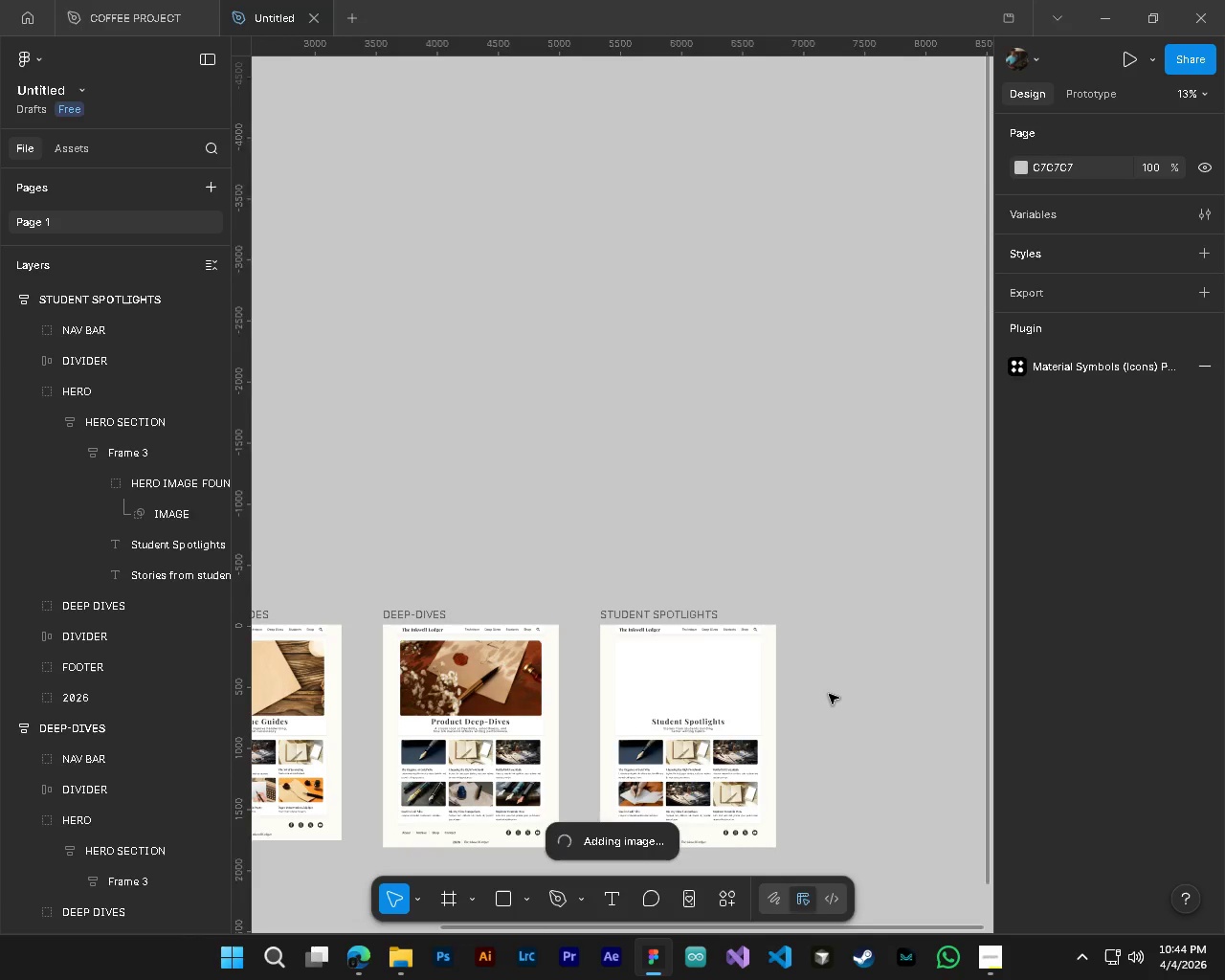 
scroll: coordinate [683, 760], scroll_direction: down, amount: 15.0
 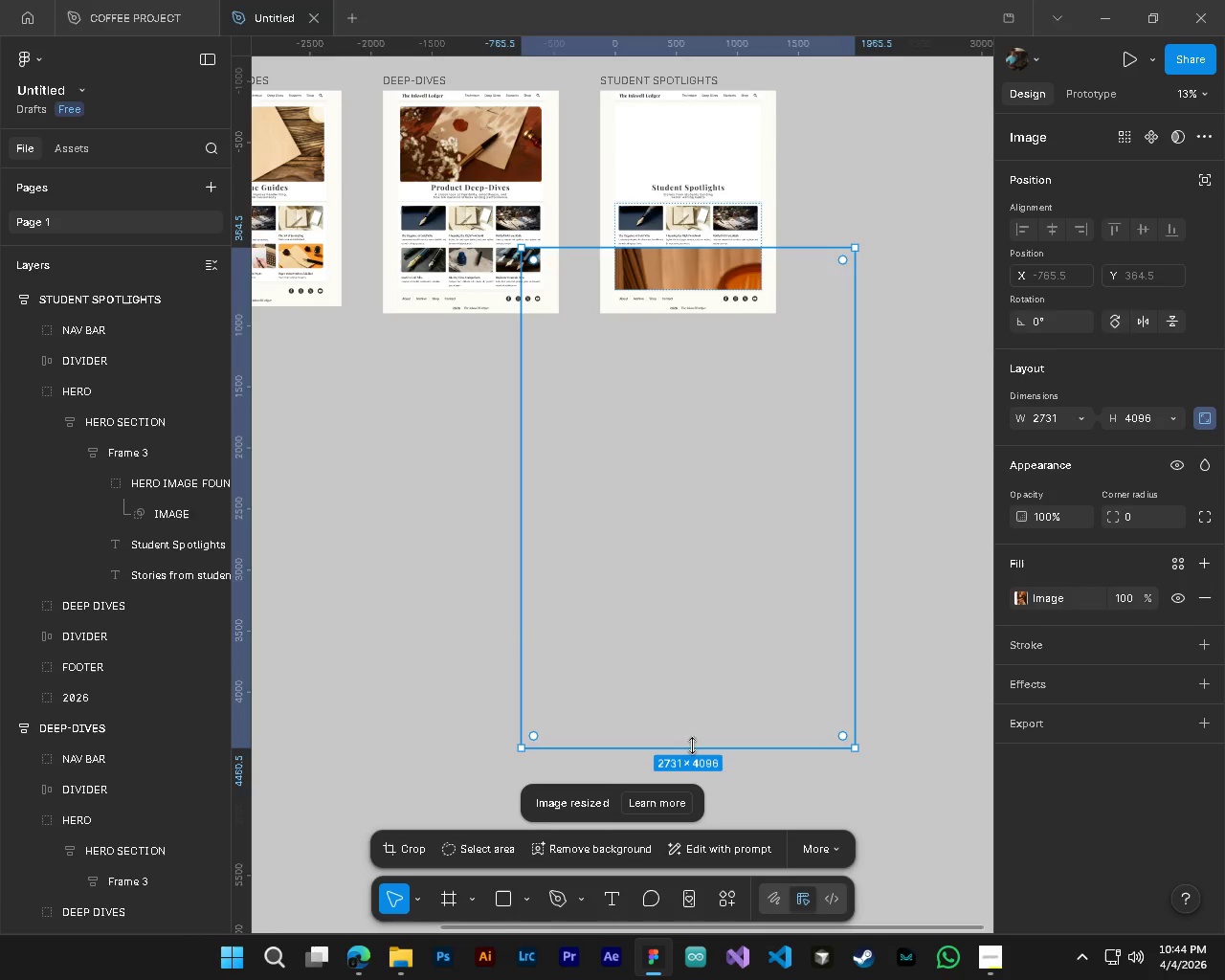 
left_click_drag(start_coordinate=[692, 746], to_coordinate=[690, 336])
 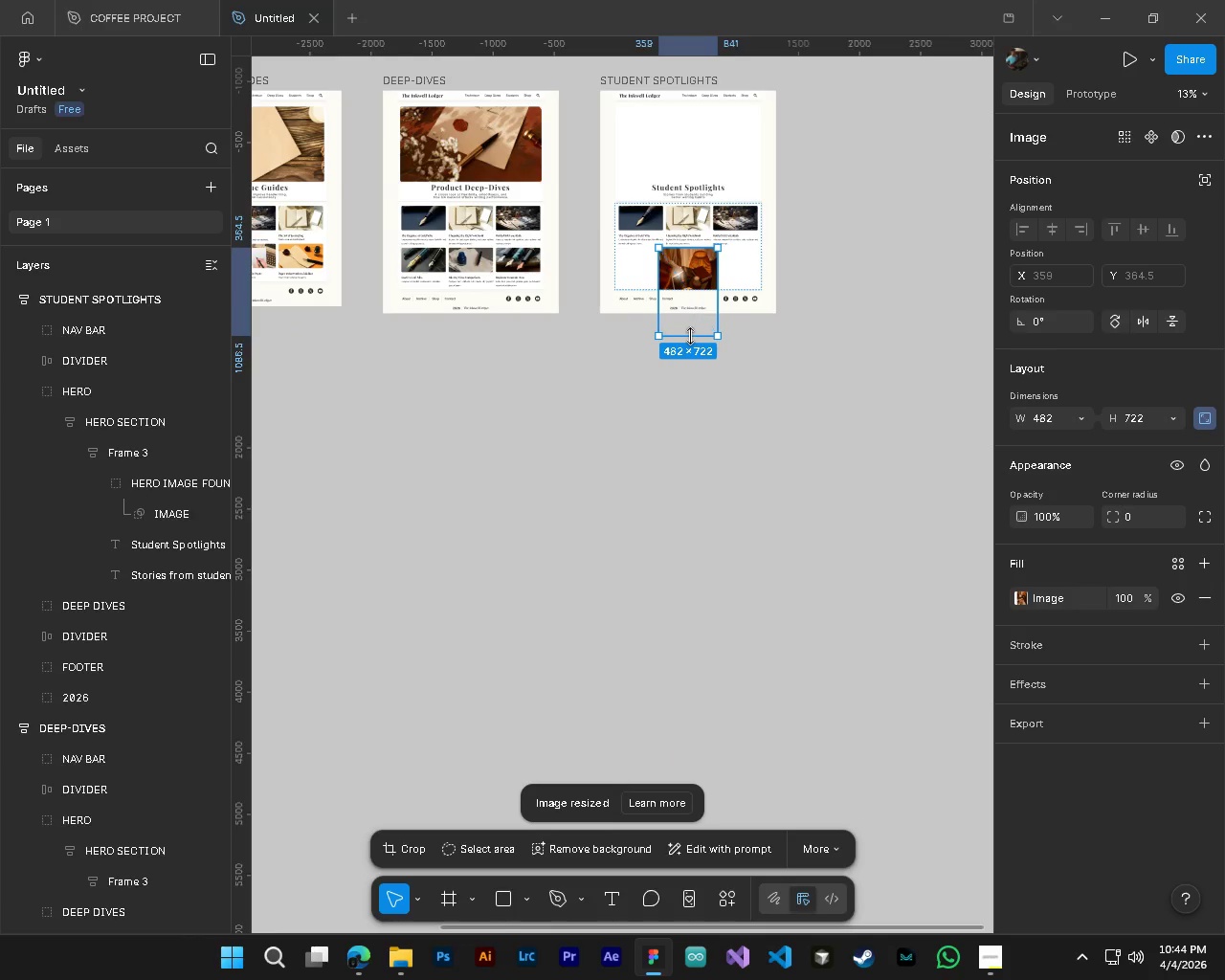 
hold_key(key=ControlLeft, duration=0.69)
hold_key(key=AltLeft, duration=0.7)
scroll: coordinate [128, 577], scroll_direction: up, amount: 19.0
 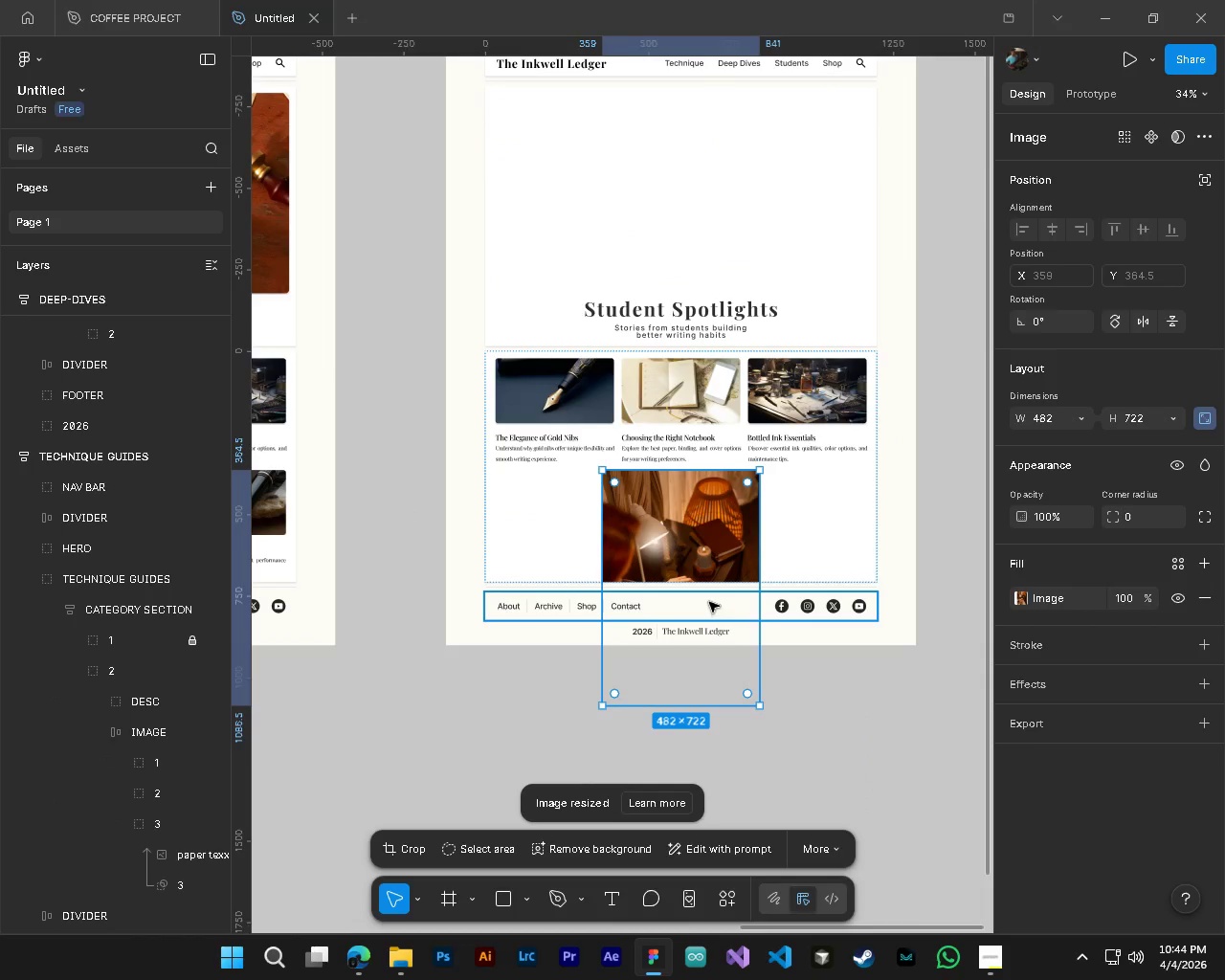 
scroll: coordinate [158, 700], scroll_direction: down, amount: 5.0
 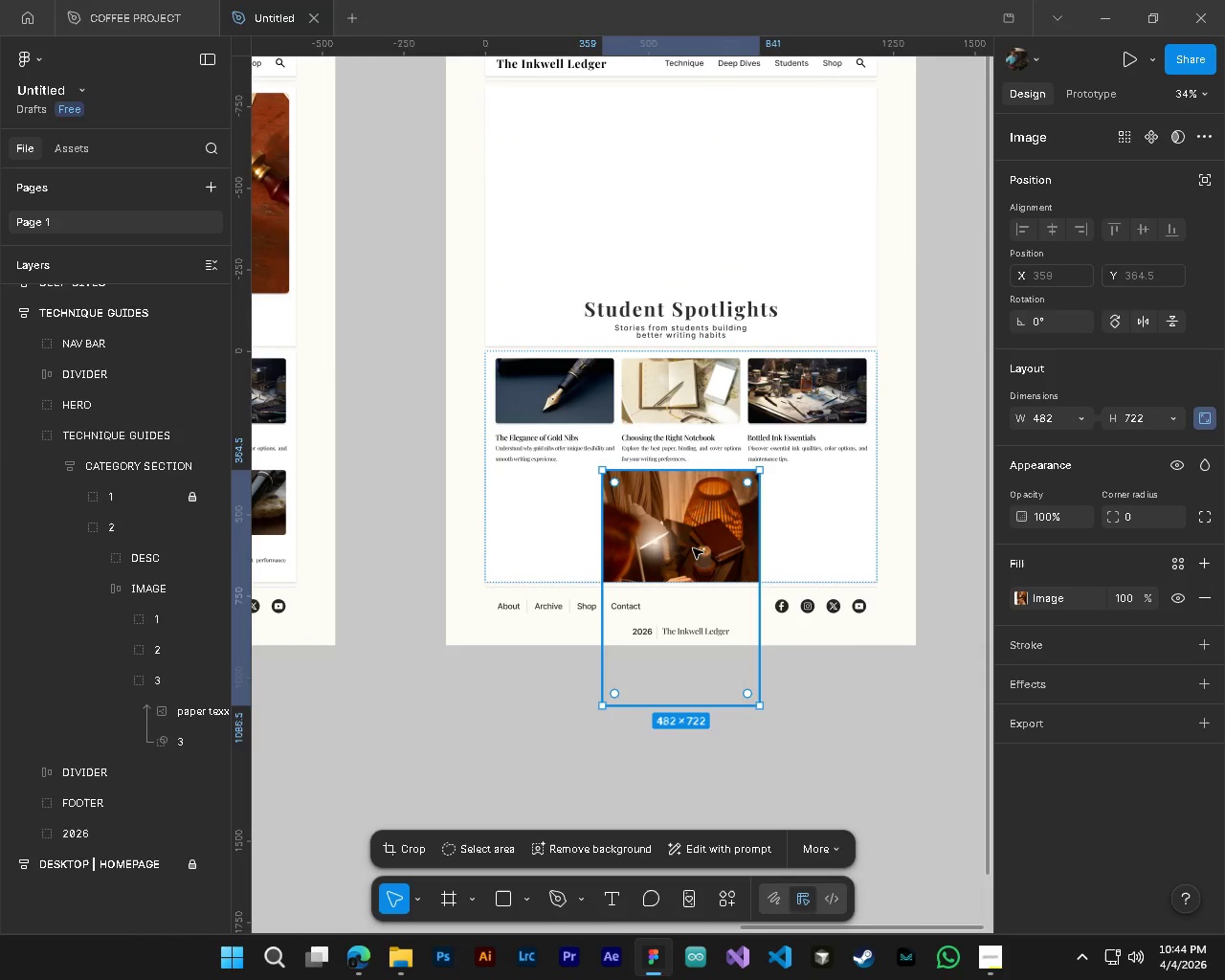 
scroll: coordinate [146, 662], scroll_direction: up, amount: 8.0
 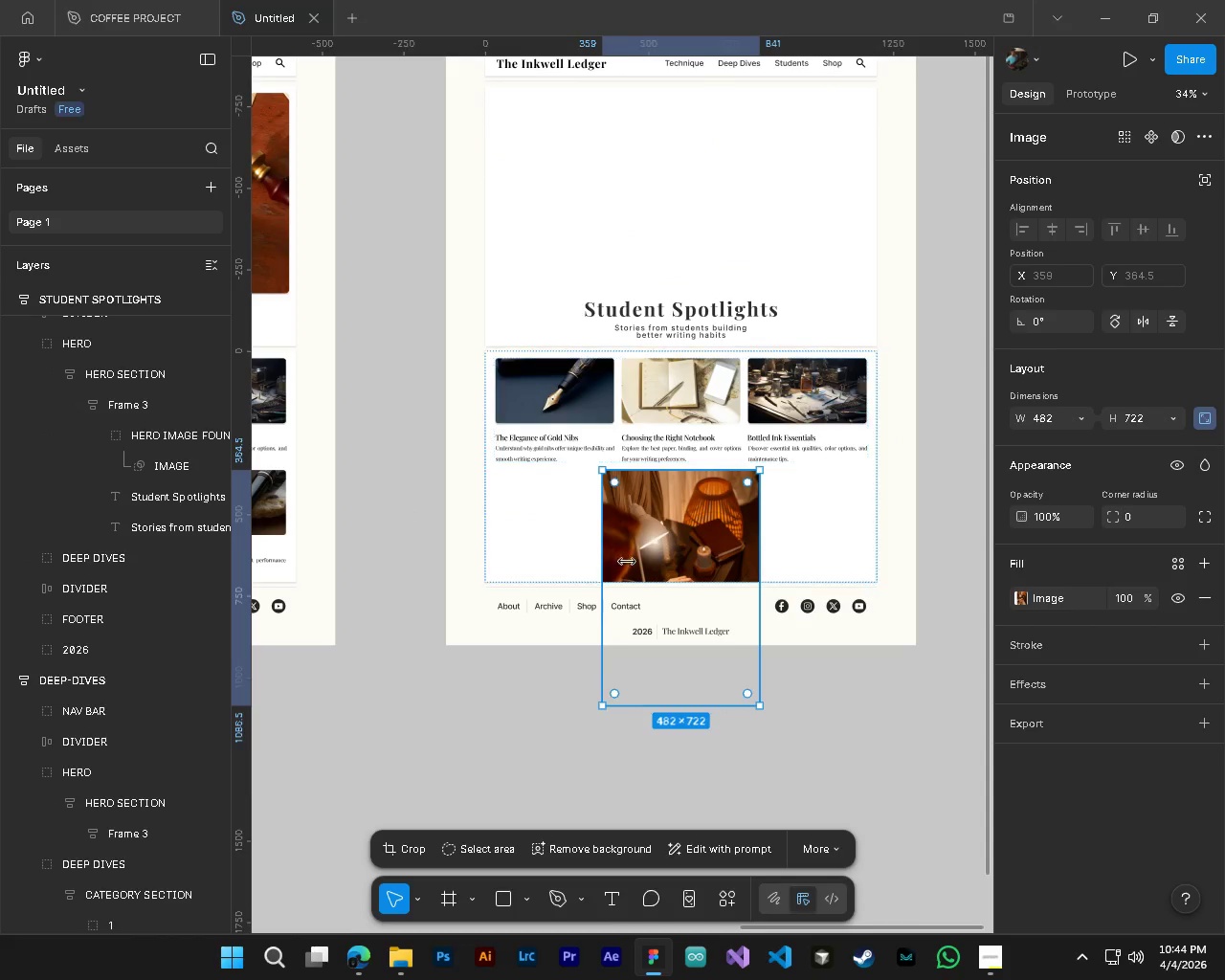 
left_click_drag(start_coordinate=[679, 535], to_coordinate=[680, 159])
 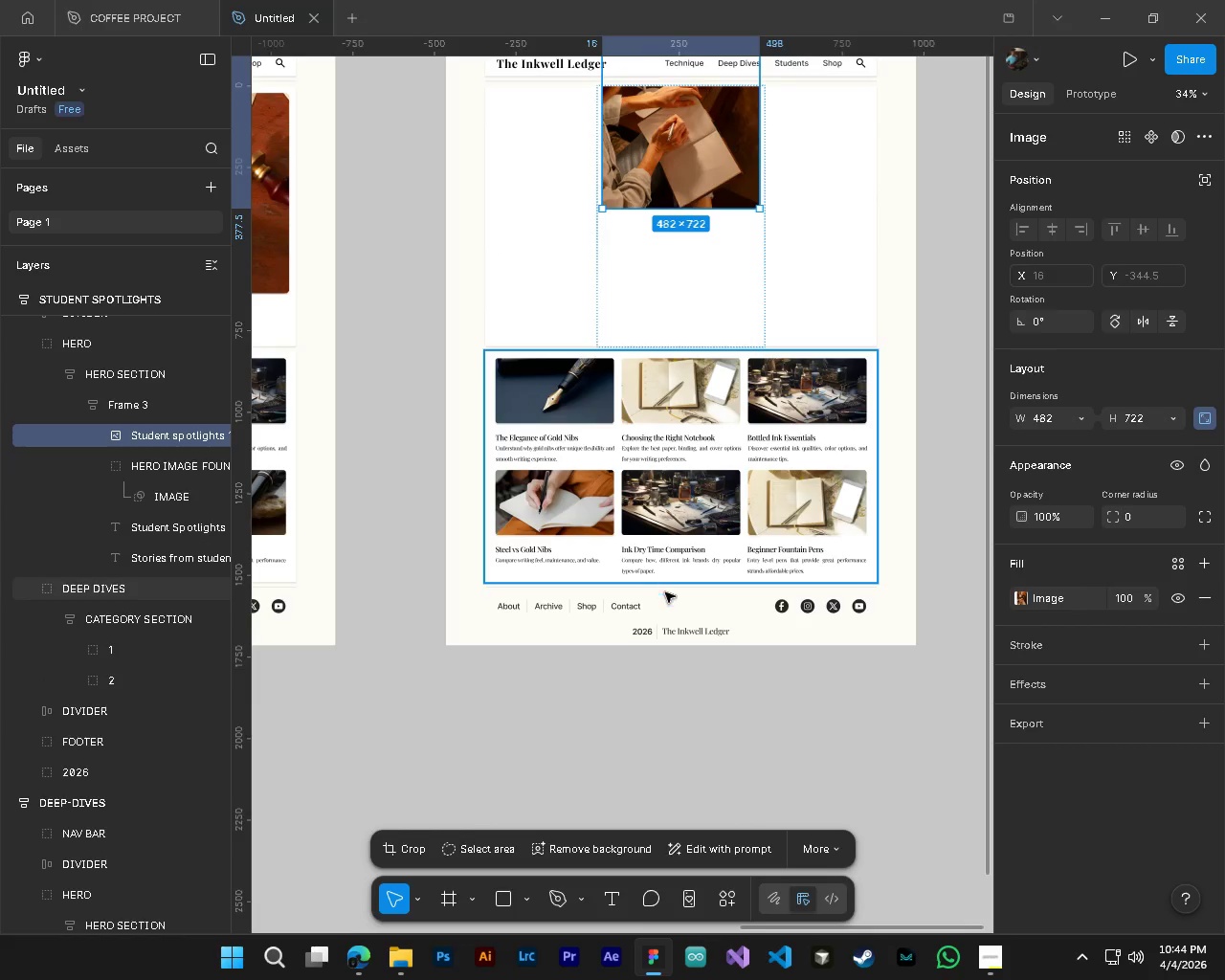 
scroll: coordinate [664, 607], scroll_direction: up, amount: 4.0
 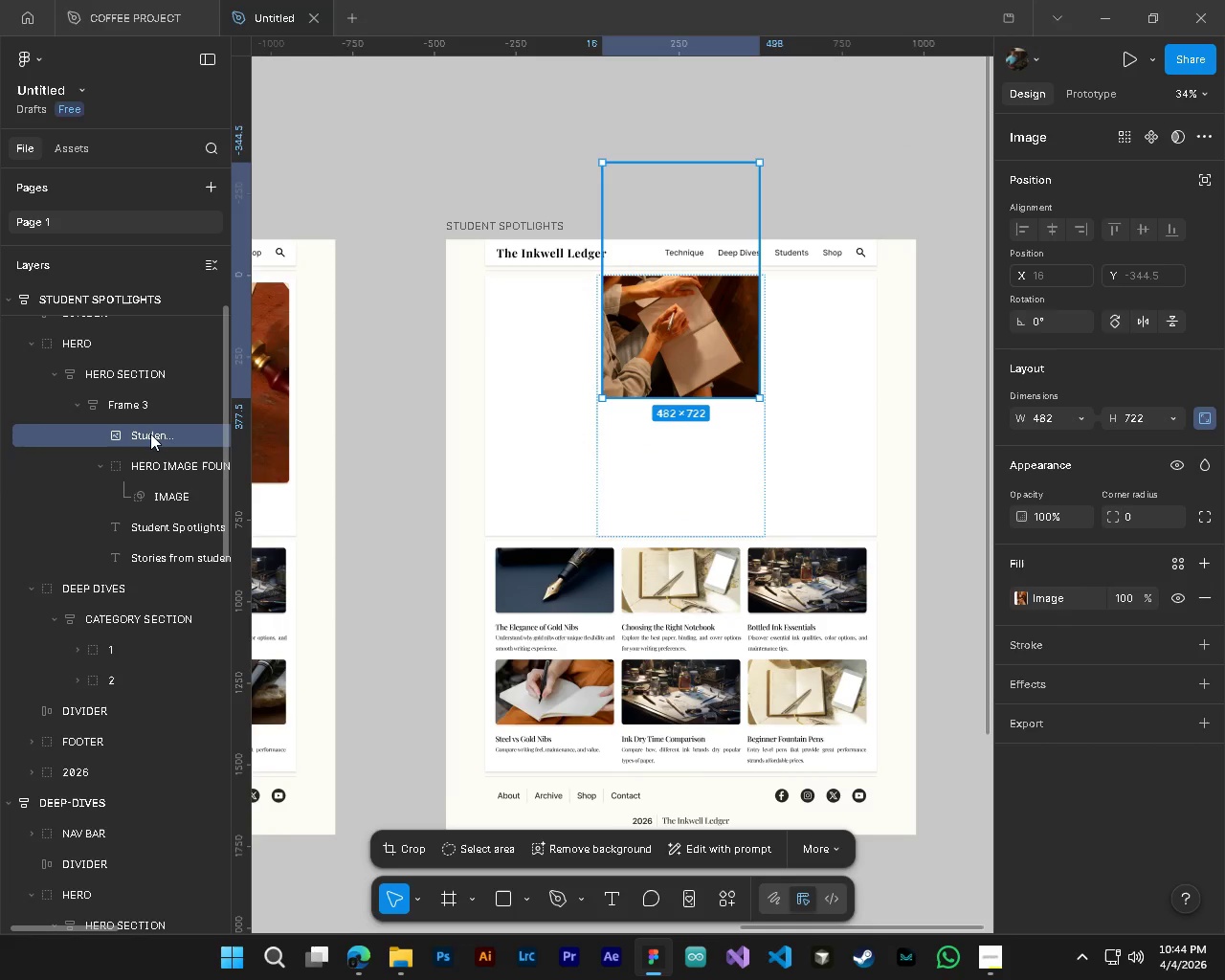 
left_click_drag(start_coordinate=[150, 434], to_coordinate=[163, 475])
 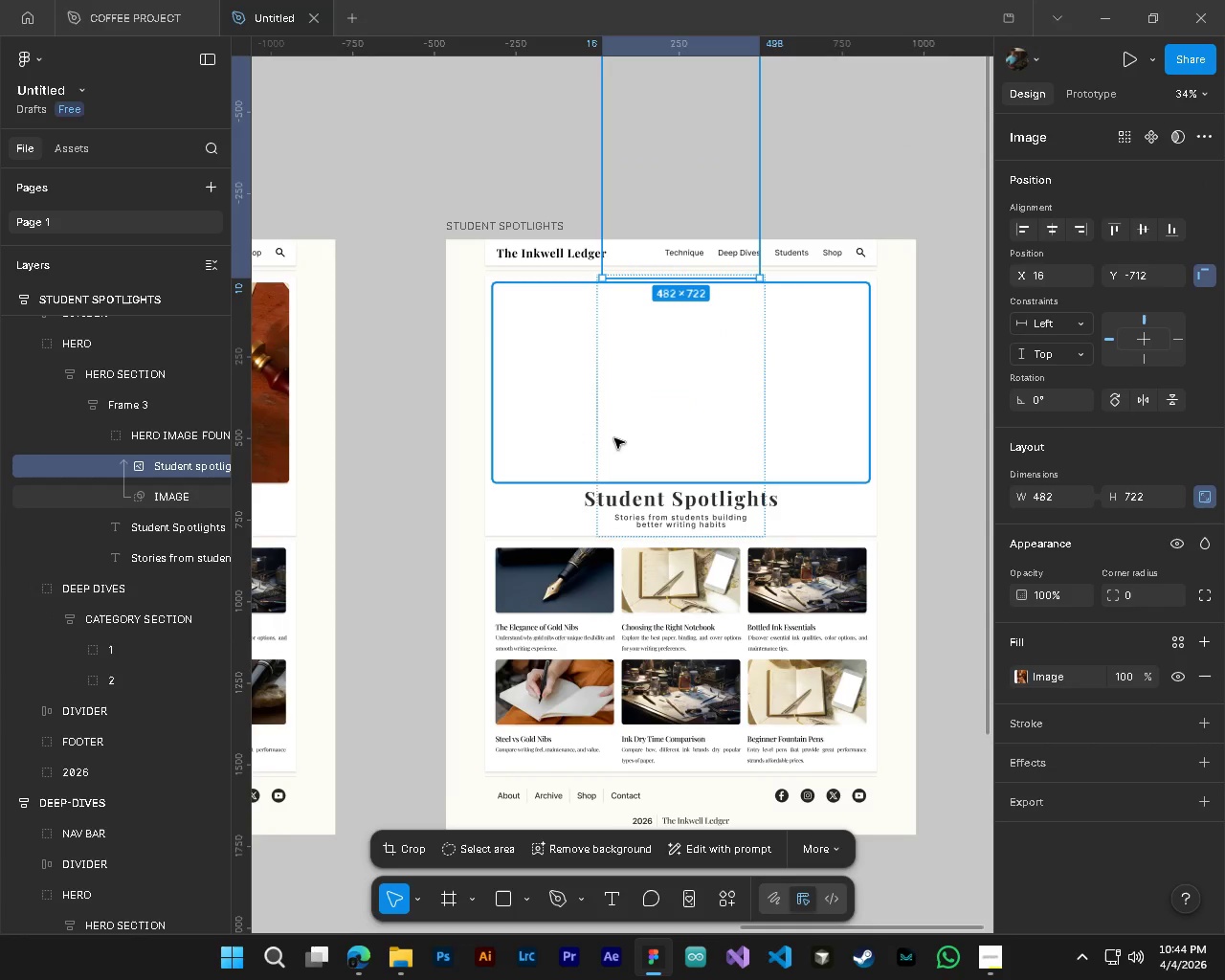 
hold_key(key=AltLeft, duration=0.31)
hold_key(key=ControlLeft, duration=0.31)
scroll: coordinate [657, 430], scroll_direction: down, amount: 4.0
 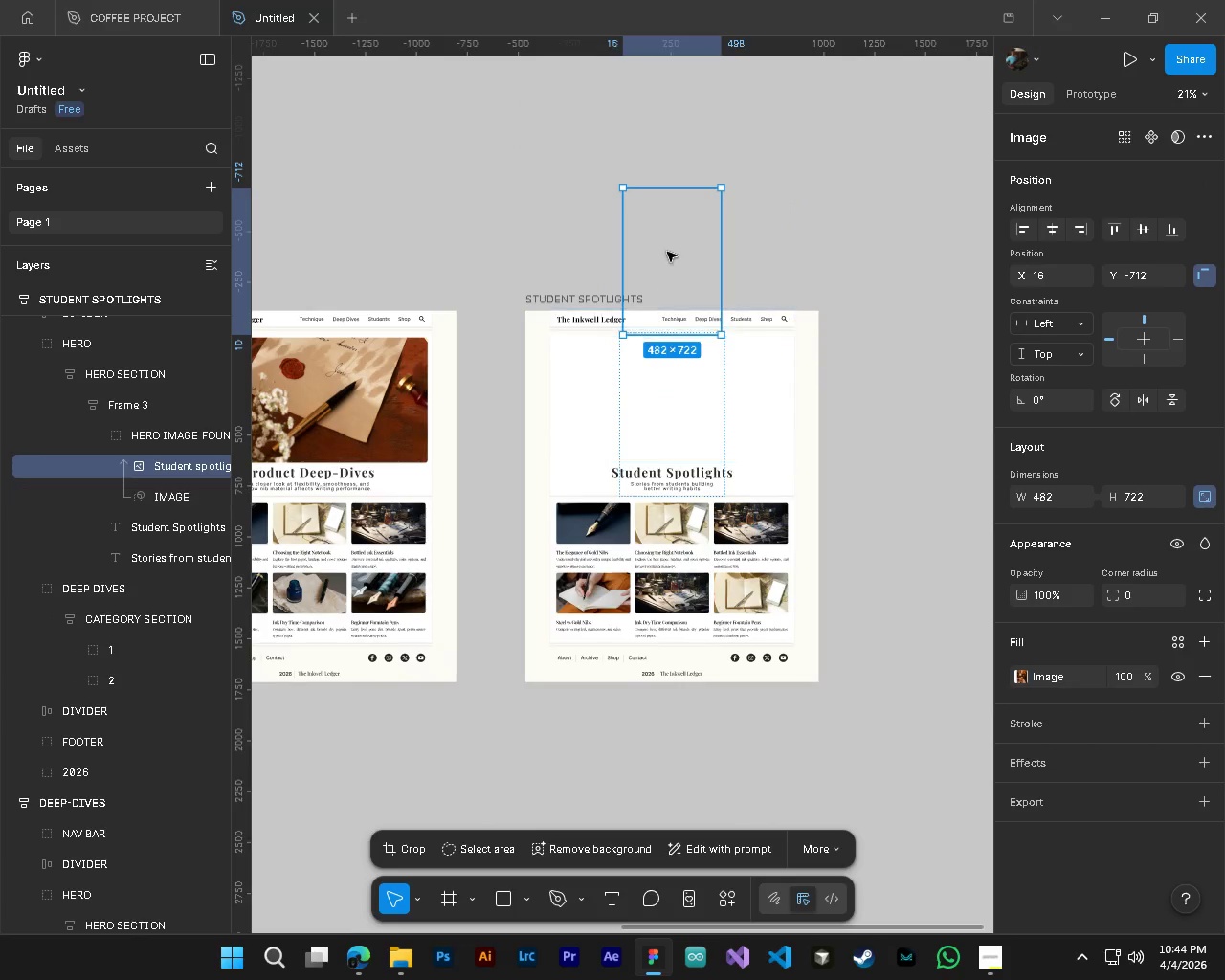 
left_click_drag(start_coordinate=[667, 251], to_coordinate=[650, 368])
 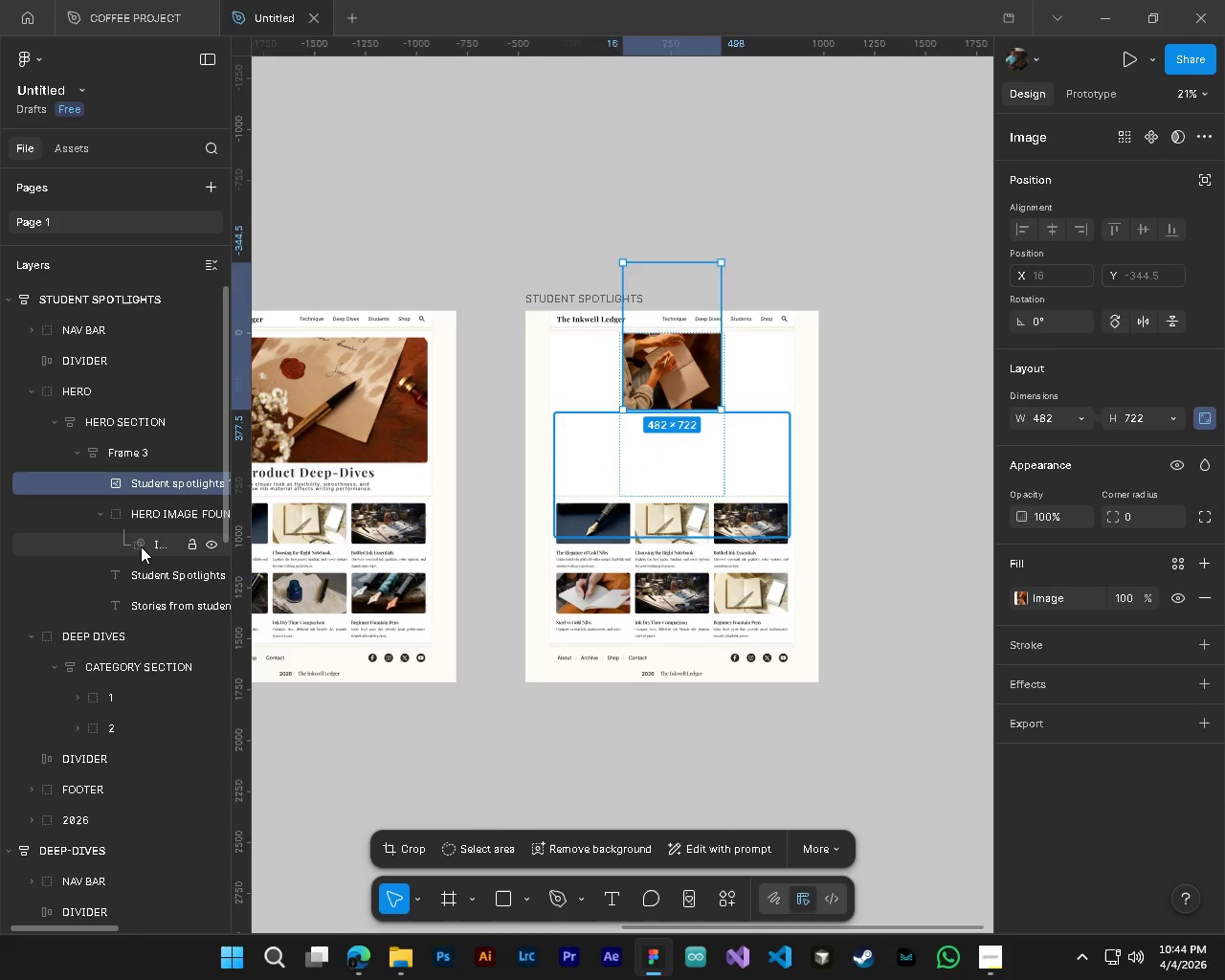 
left_click_drag(start_coordinate=[162, 483], to_coordinate=[161, 528])
 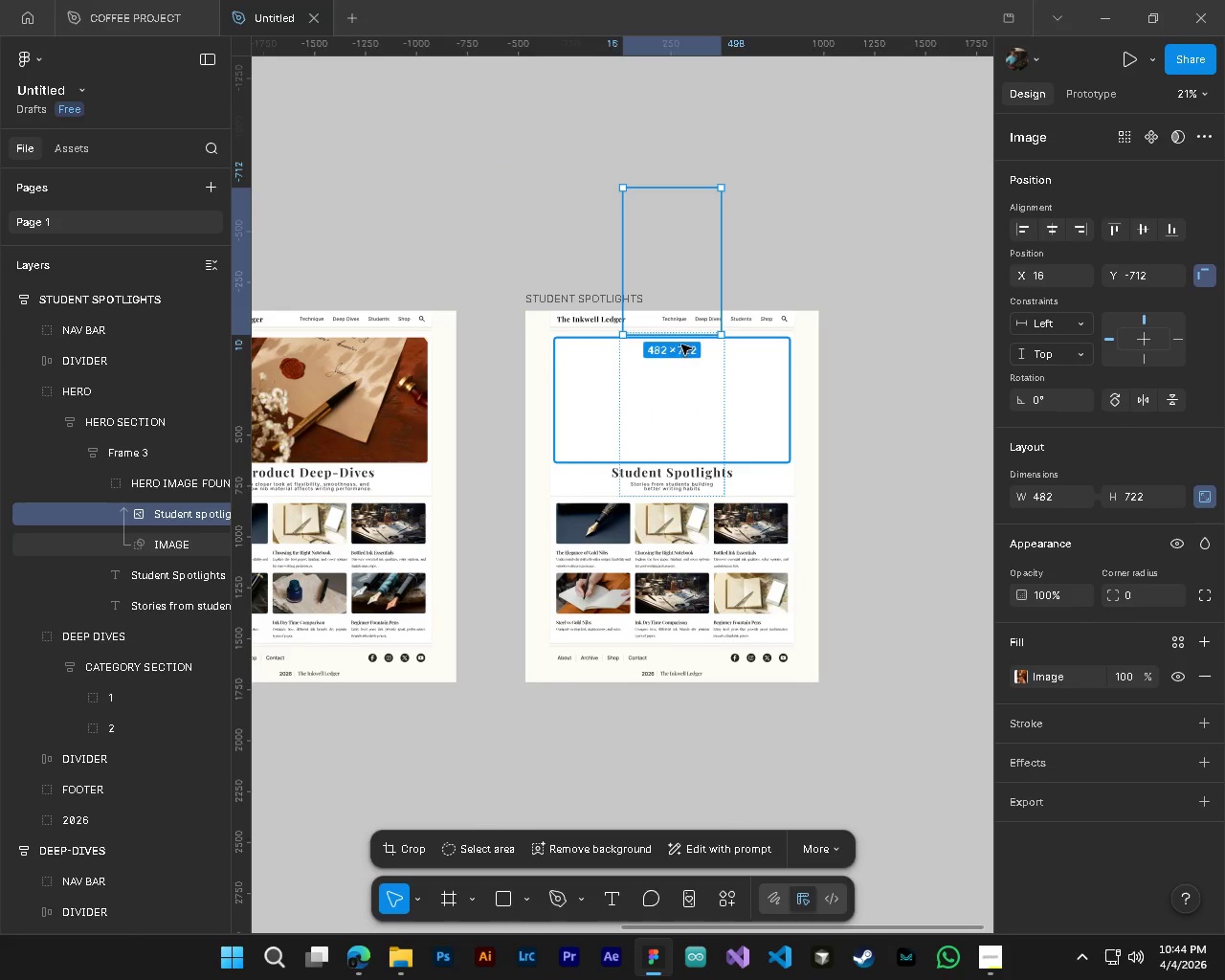 
hold_key(key=ControlLeft, duration=0.47)
hold_key(key=AltLeft, duration=0.45)
scroll: coordinate [670, 332], scroll_direction: up, amount: 4.0
 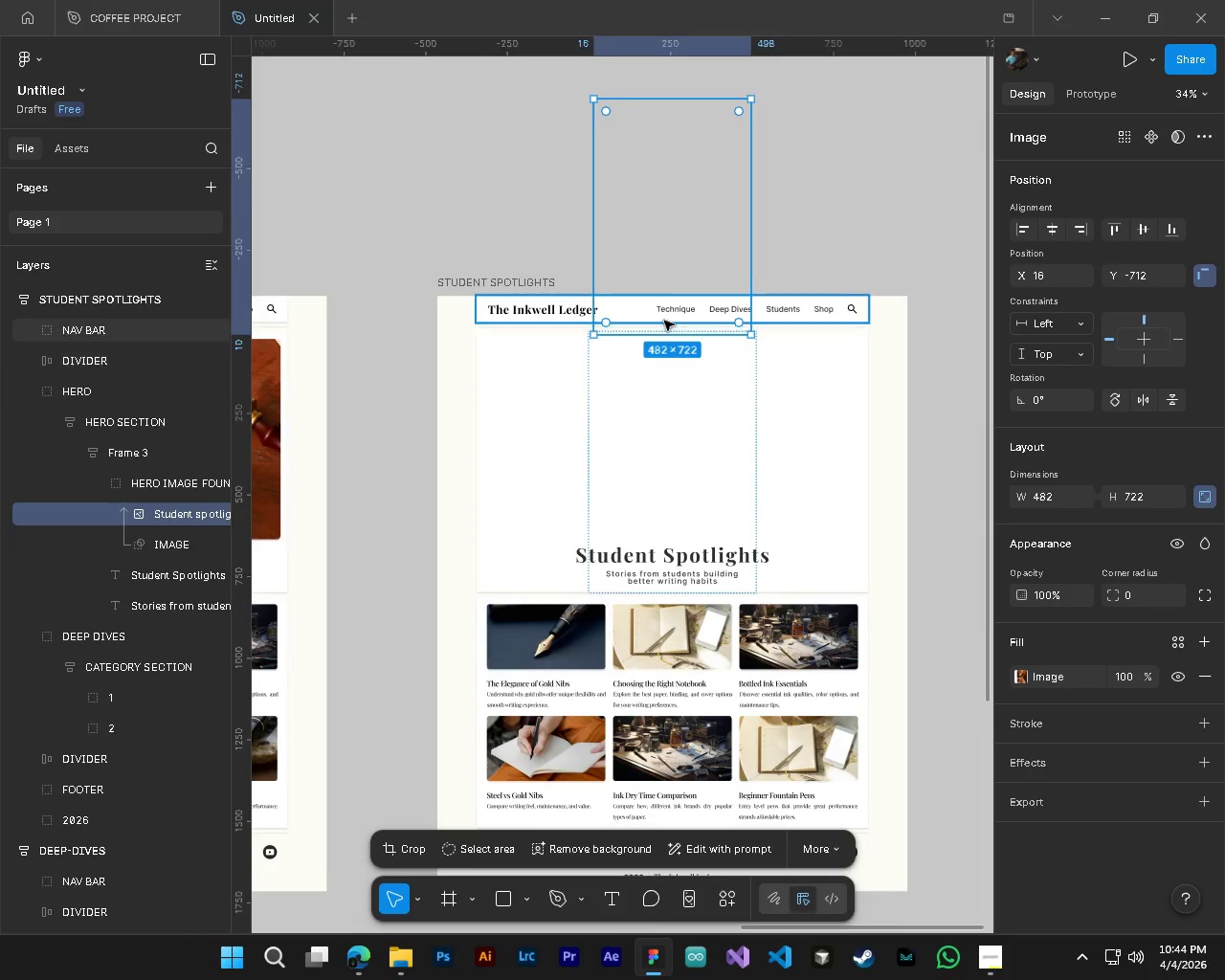 
left_click_drag(start_coordinate=[664, 321], to_coordinate=[667, 438])
 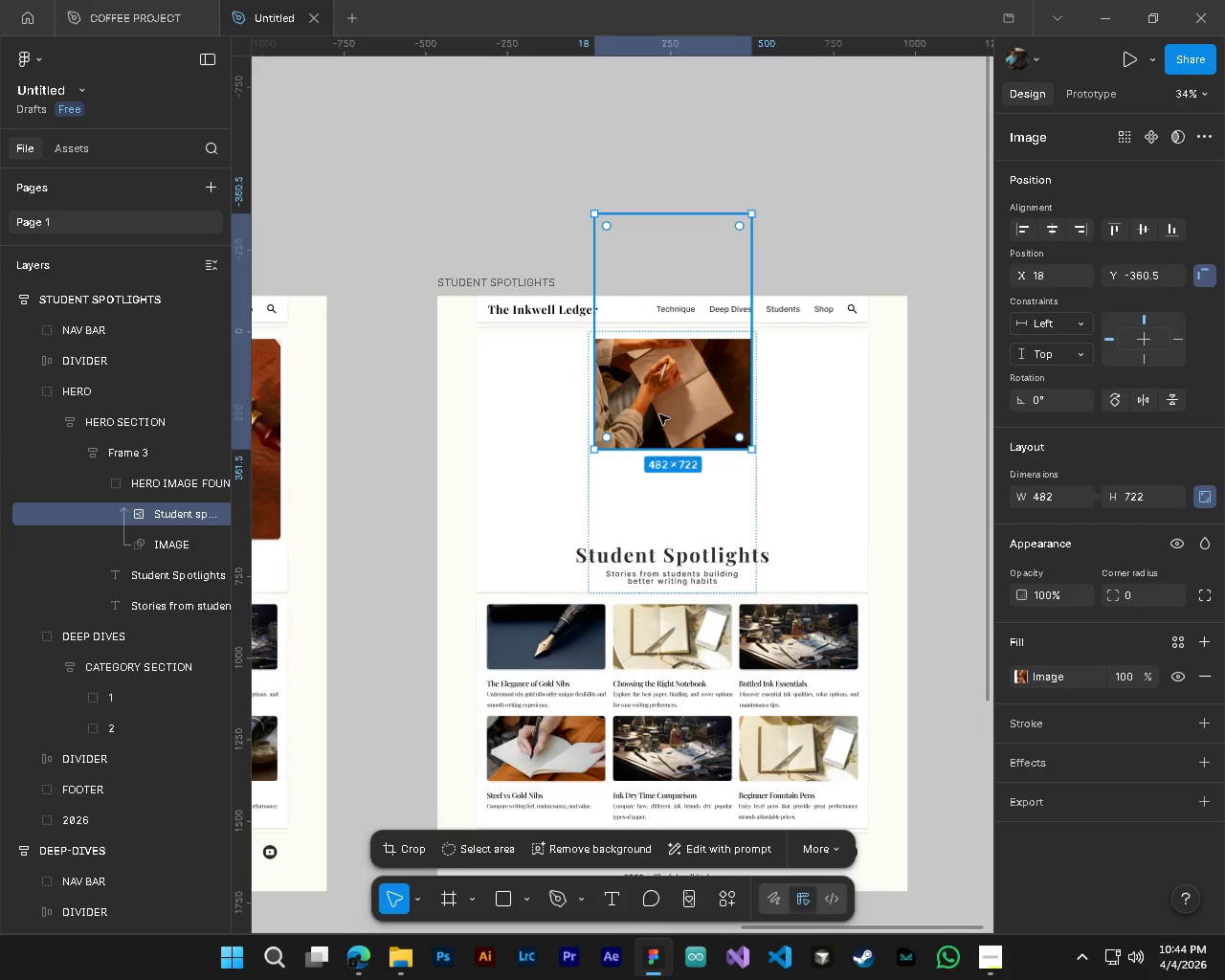 
left_click_drag(start_coordinate=[657, 412], to_coordinate=[657, 490])
 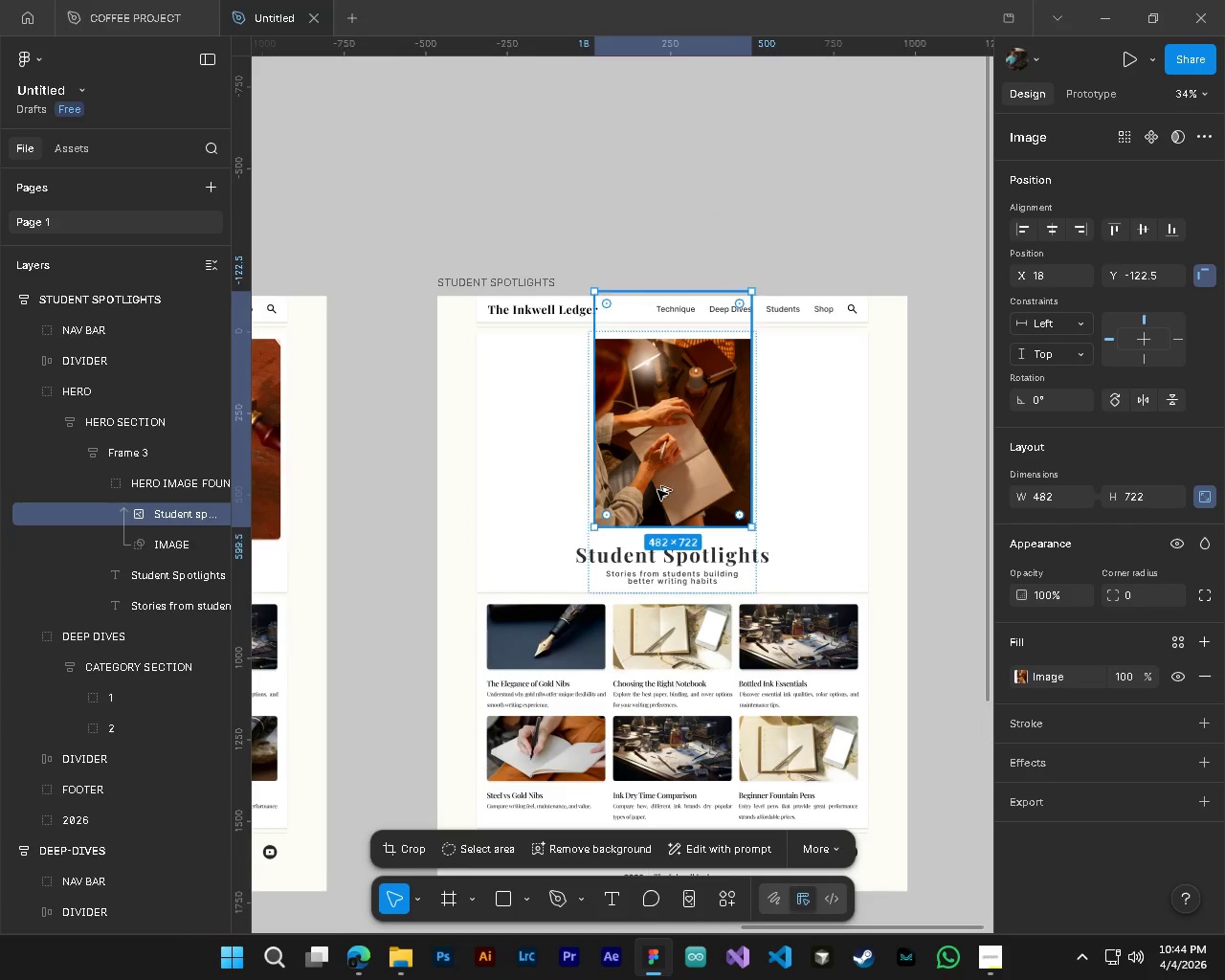 
hold_key(key=ControlLeft, duration=0.33)
hold_key(key=AltLeft, duration=0.31)
scroll: coordinate [657, 490], scroll_direction: down, amount: 5.0
 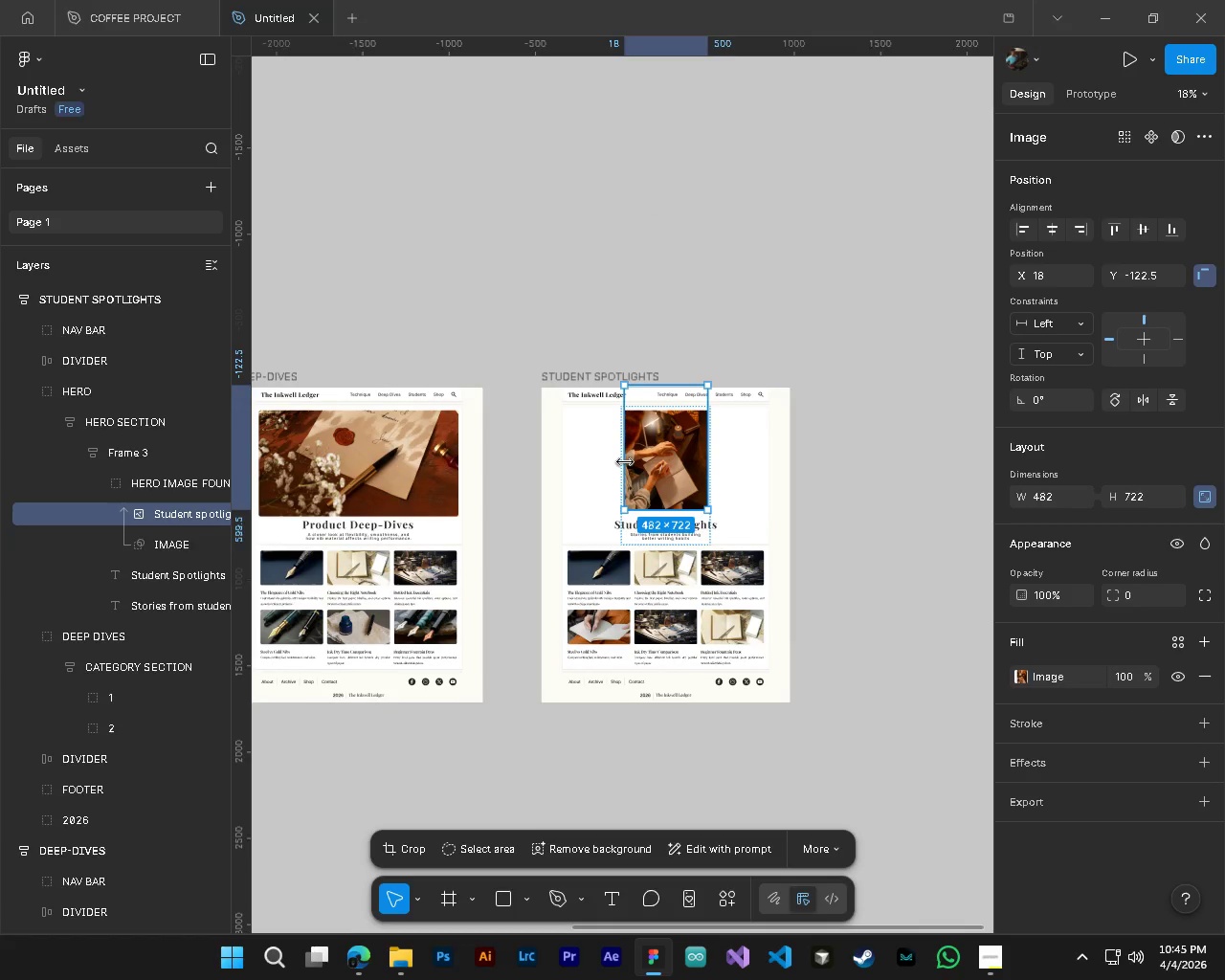 
left_click_drag(start_coordinate=[625, 461], to_coordinate=[556, 463])
 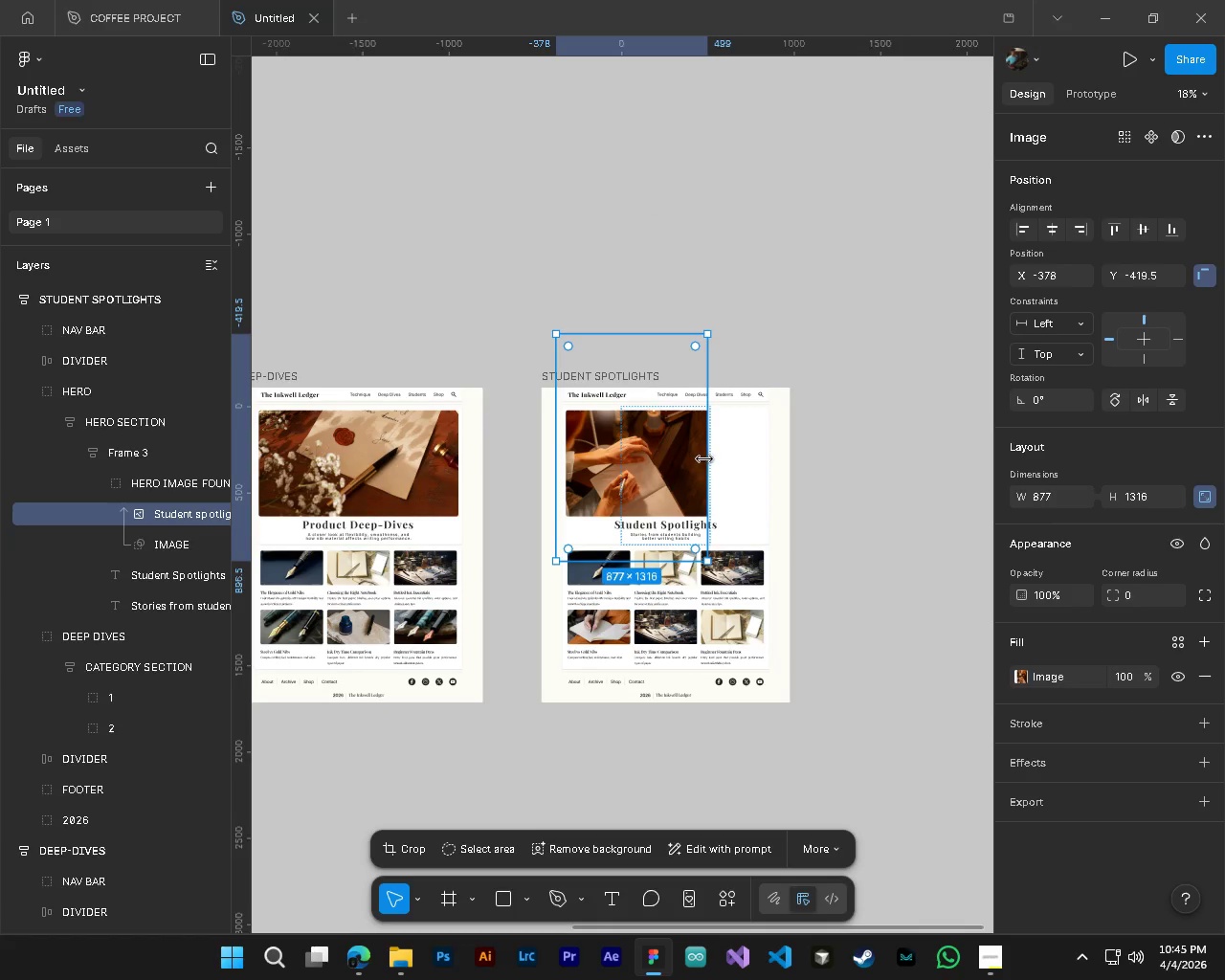 
left_click_drag(start_coordinate=[708, 459], to_coordinate=[768, 466])
 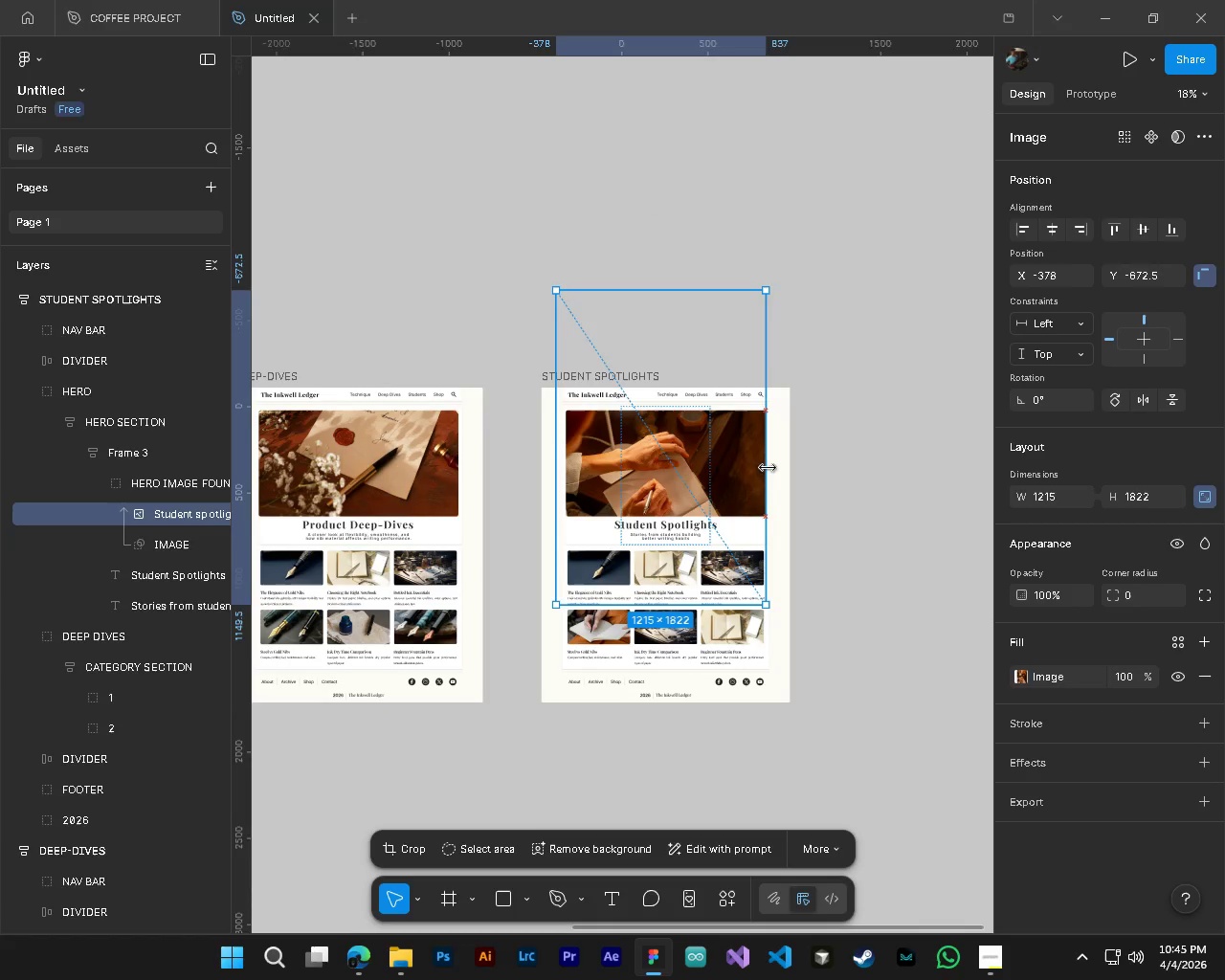 
hold_key(key=ControlLeft, duration=0.89)
 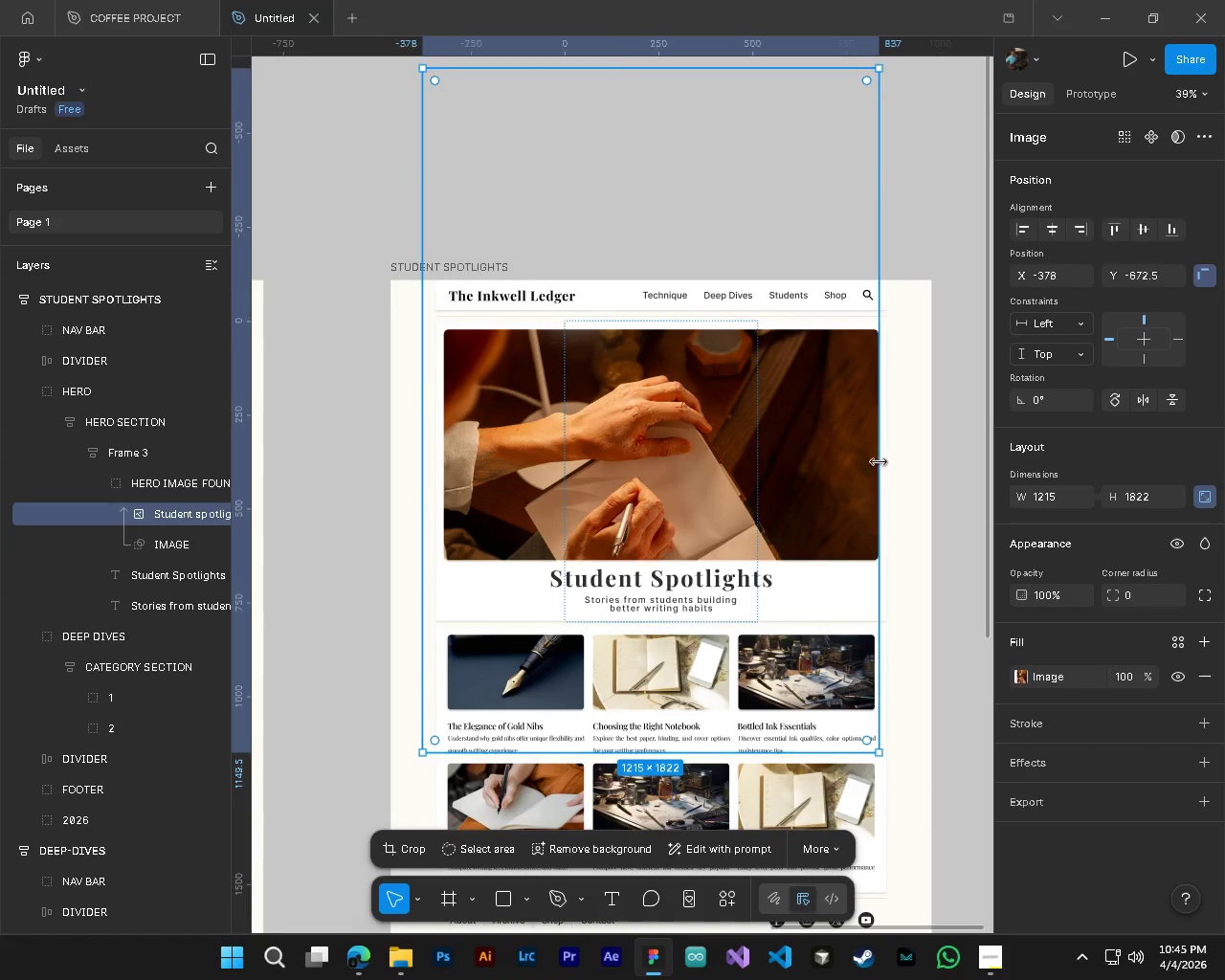 
hold_key(key=AltLeft, duration=0.81)
 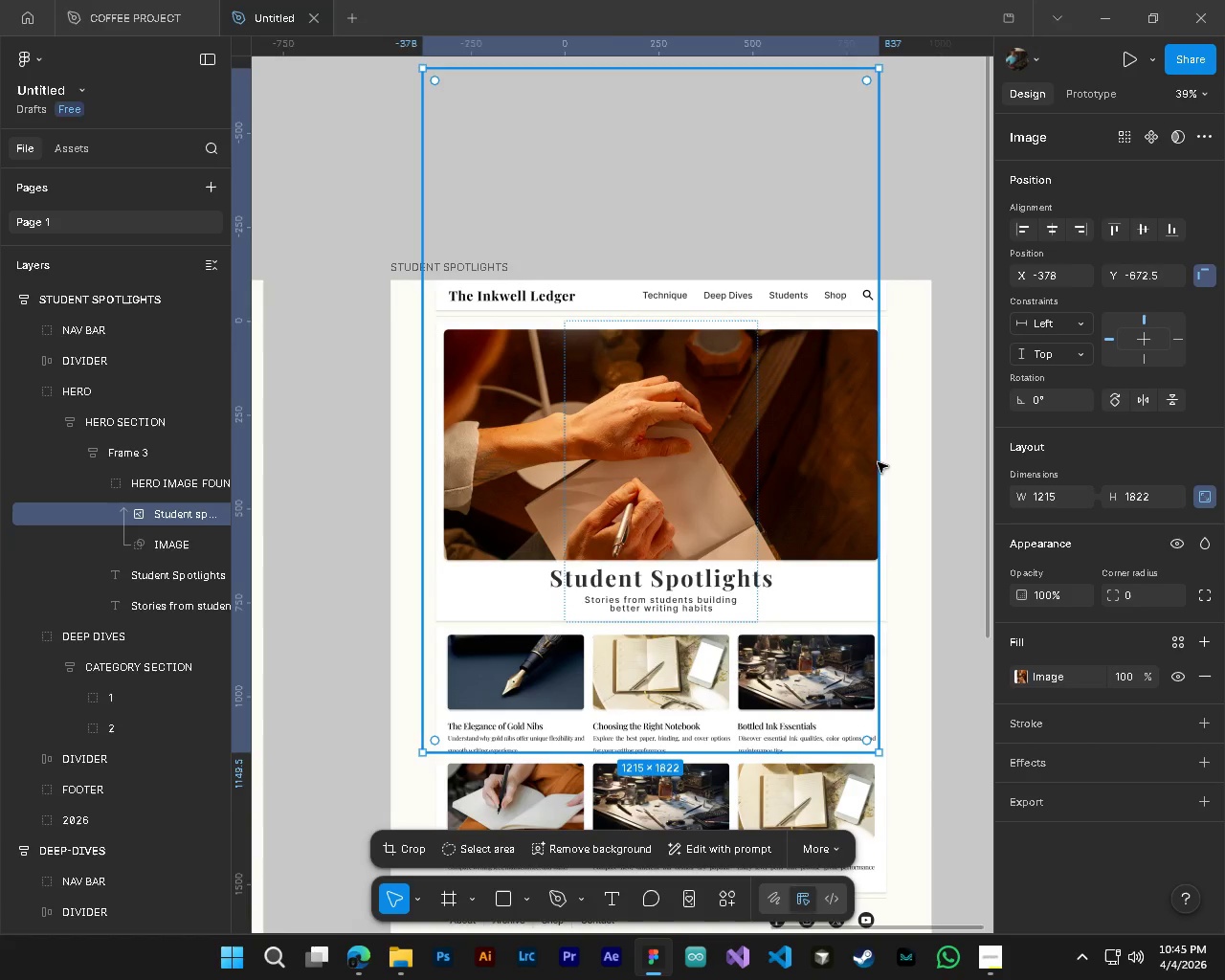 
hold_key(key=AltLeft, duration=8.8)
 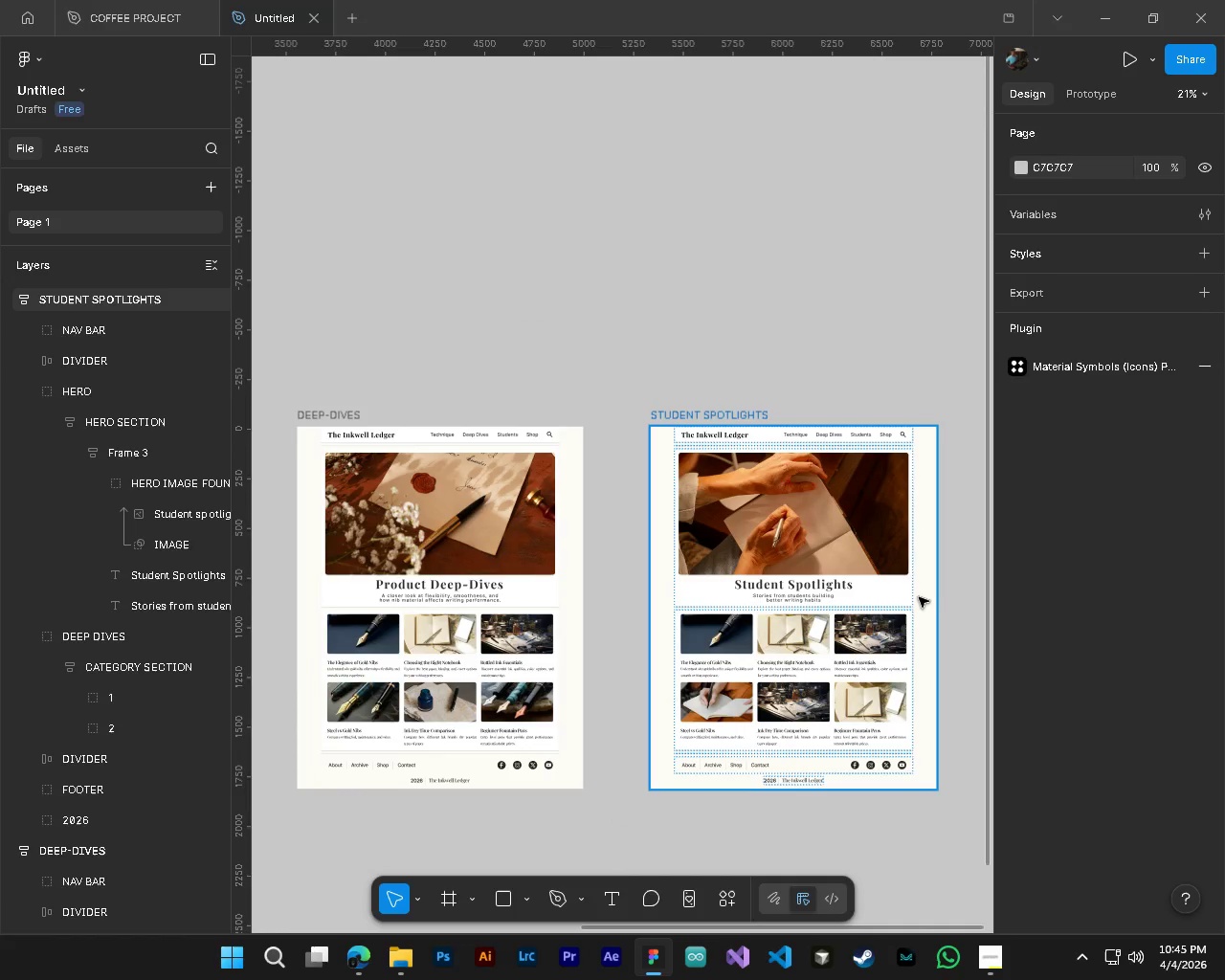 
scroll: coordinate [669, 479], scroll_direction: up, amount: 7.0
 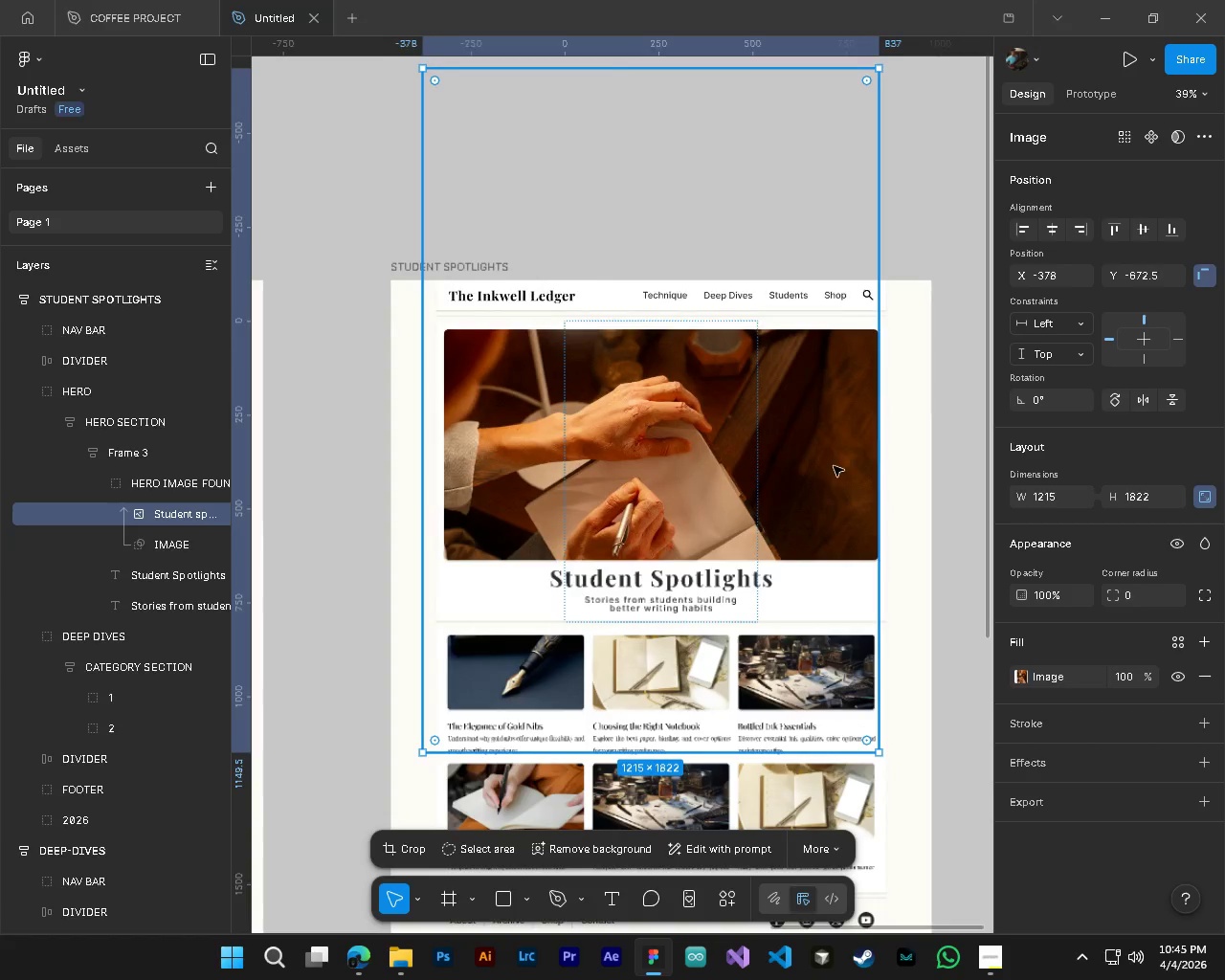 
left_click_drag(start_coordinate=[881, 462], to_coordinate=[901, 465])
 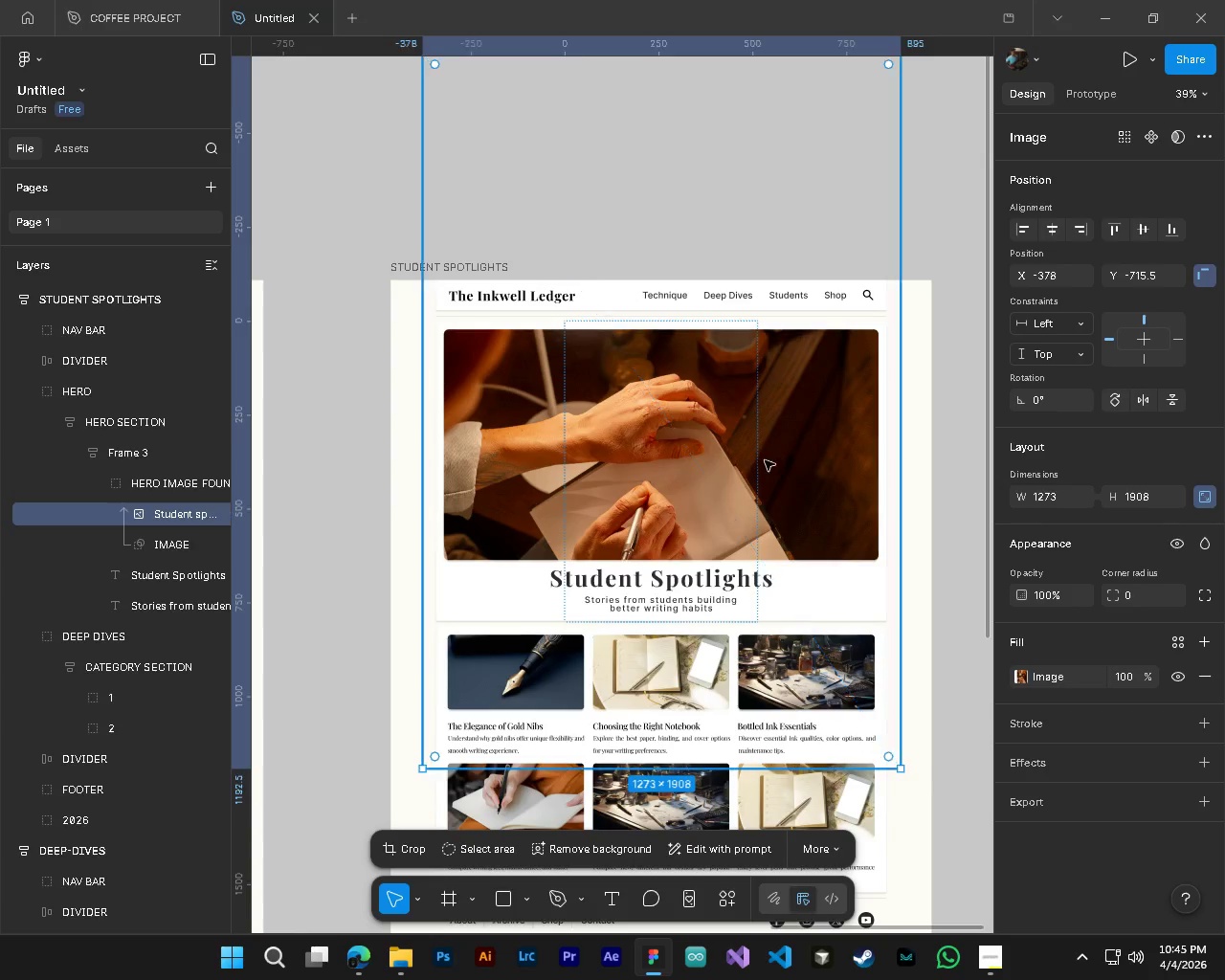 
left_click_drag(start_coordinate=[765, 460], to_coordinate=[763, 406])
 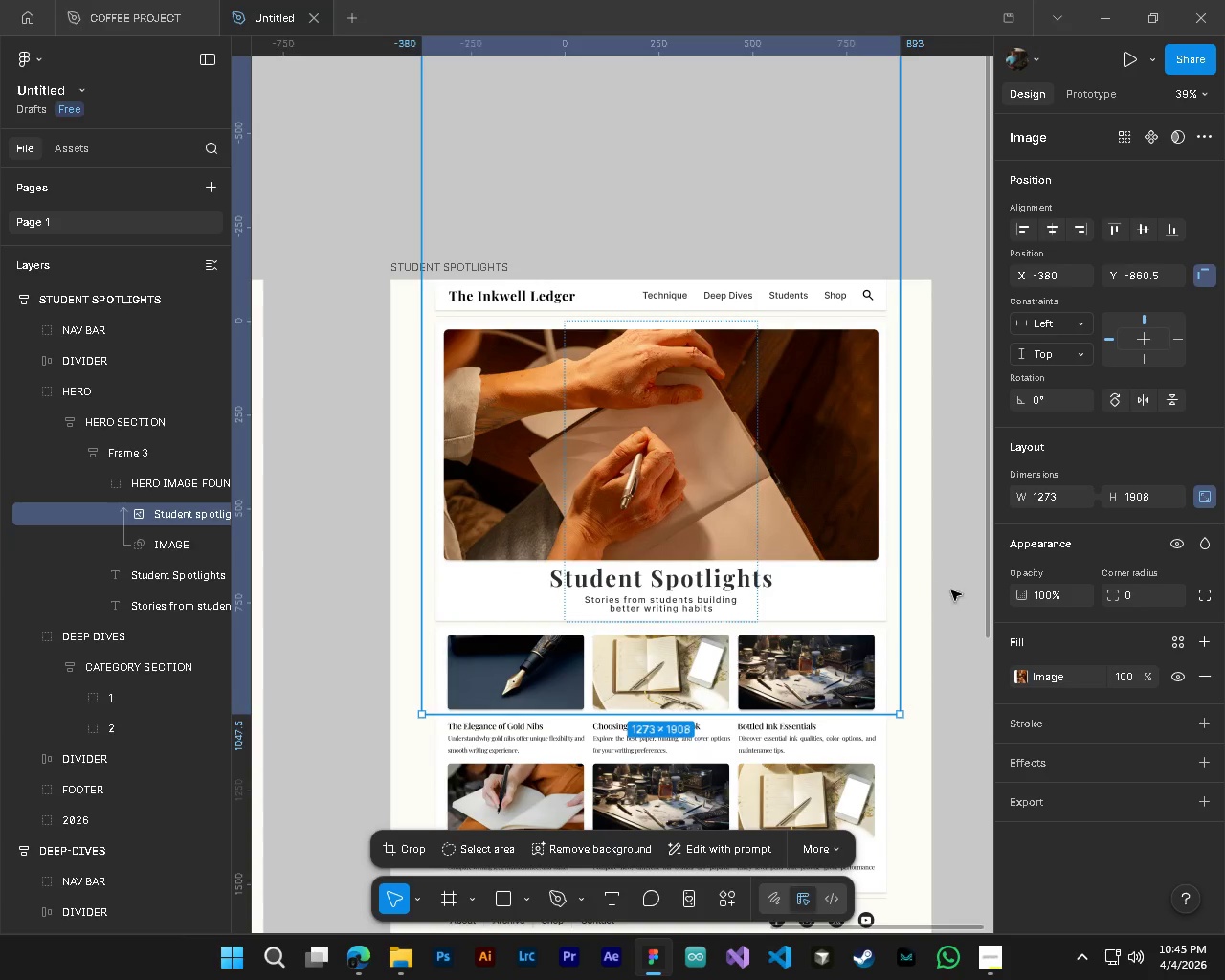 
left_click([952, 590])
 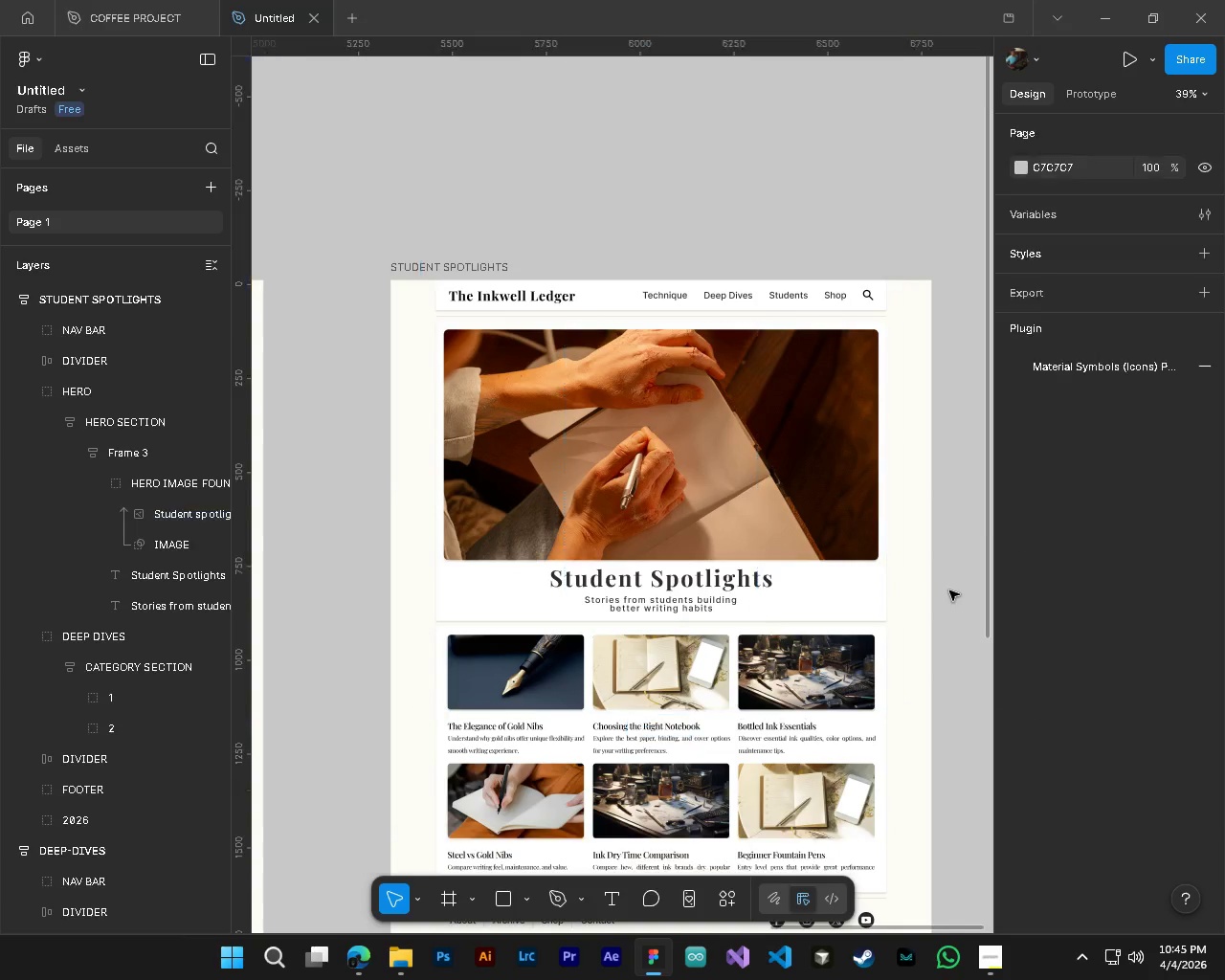 
hold_key(key=ControlLeft, duration=0.36)
scroll: coordinate [943, 591], scroll_direction: down, amount: 5.0
 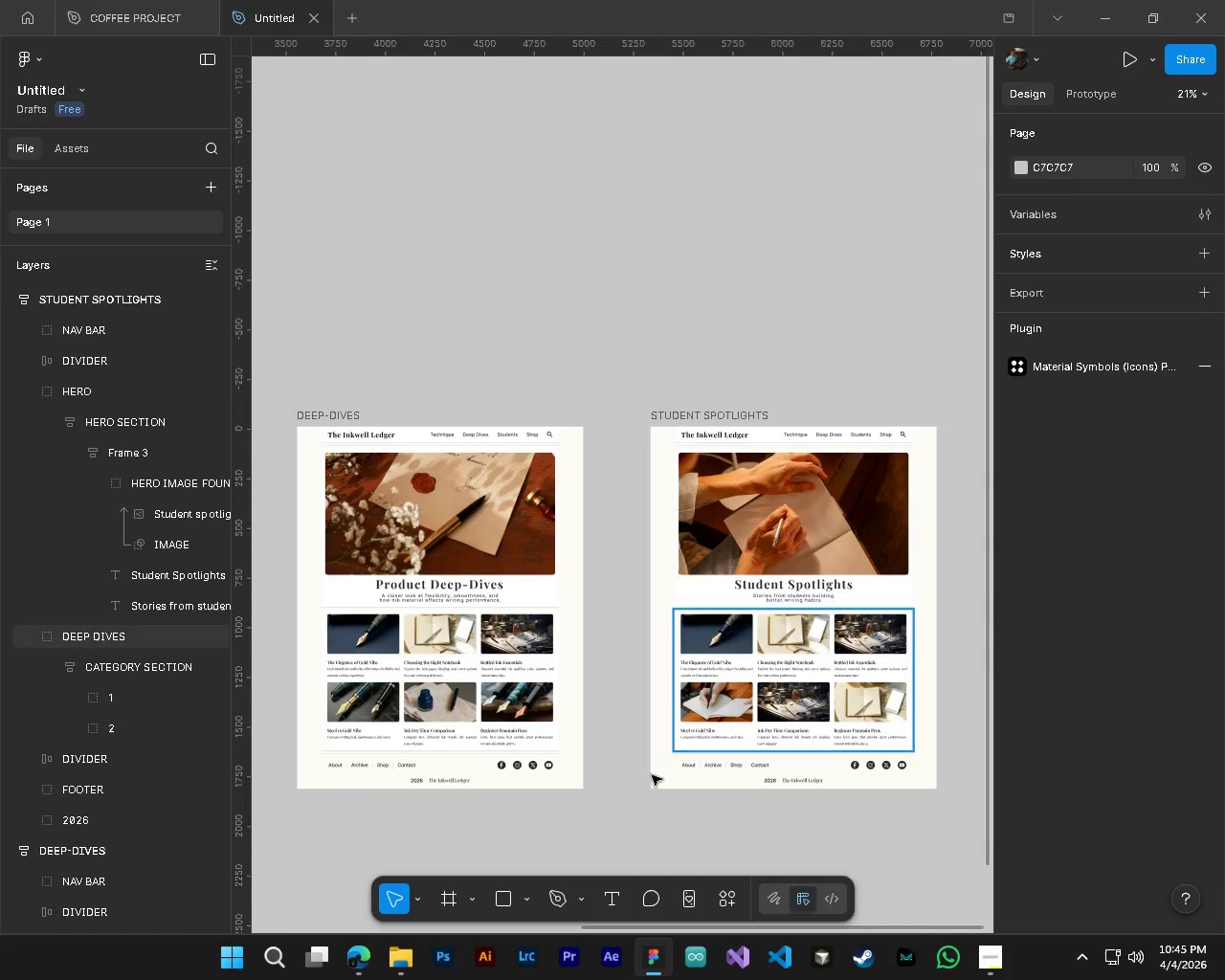 
hold_key(key=ControlLeft, duration=0.41)
hold_key(key=AltLeft, duration=0.33)
scroll: coordinate [632, 746], scroll_direction: down, amount: 6.0
 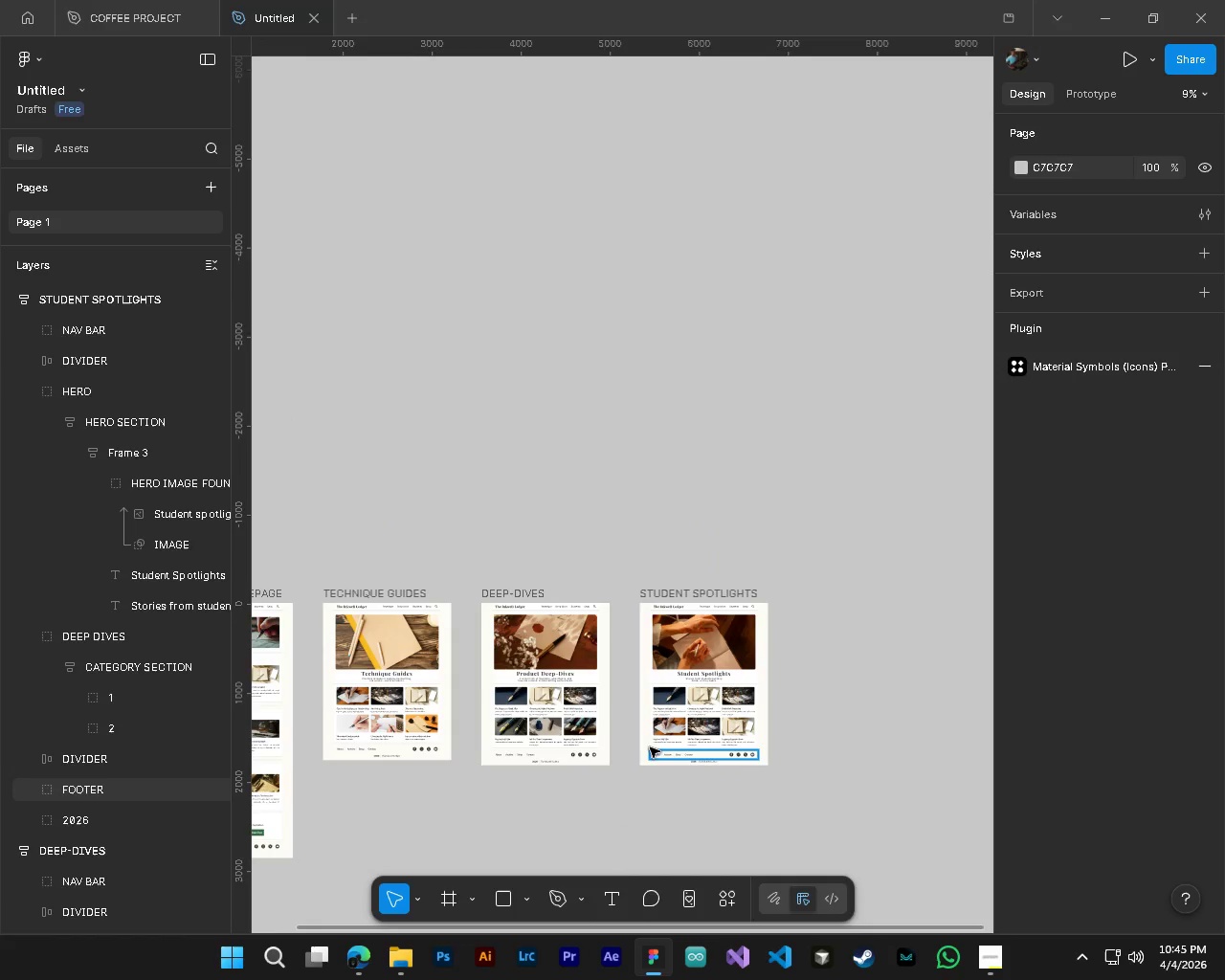 
hold_key(key=ShiftLeft, duration=0.52)
scroll: coordinate [716, 753], scroll_direction: up, amount: 3.0
 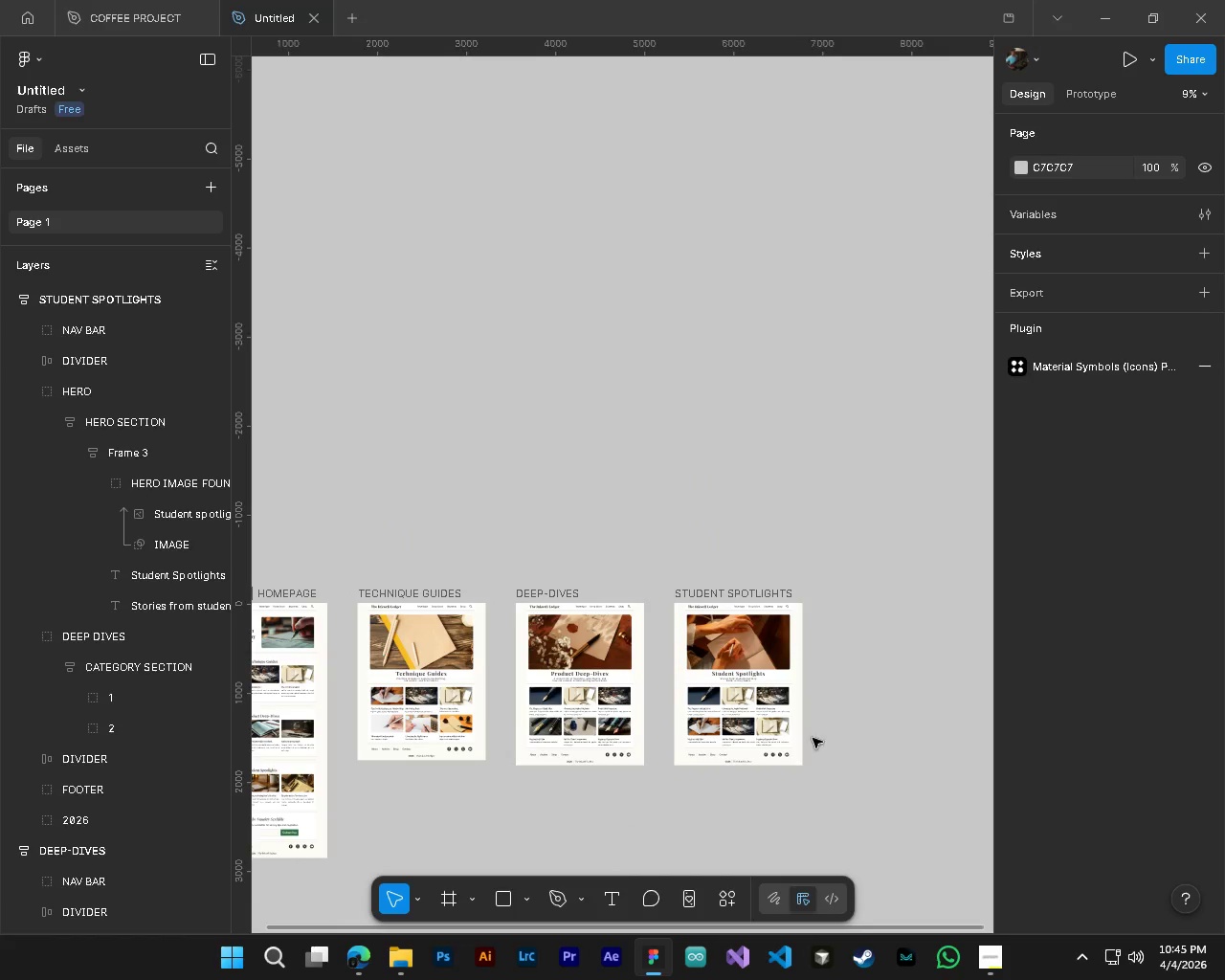 
key(Shift+ShiftLeft)
 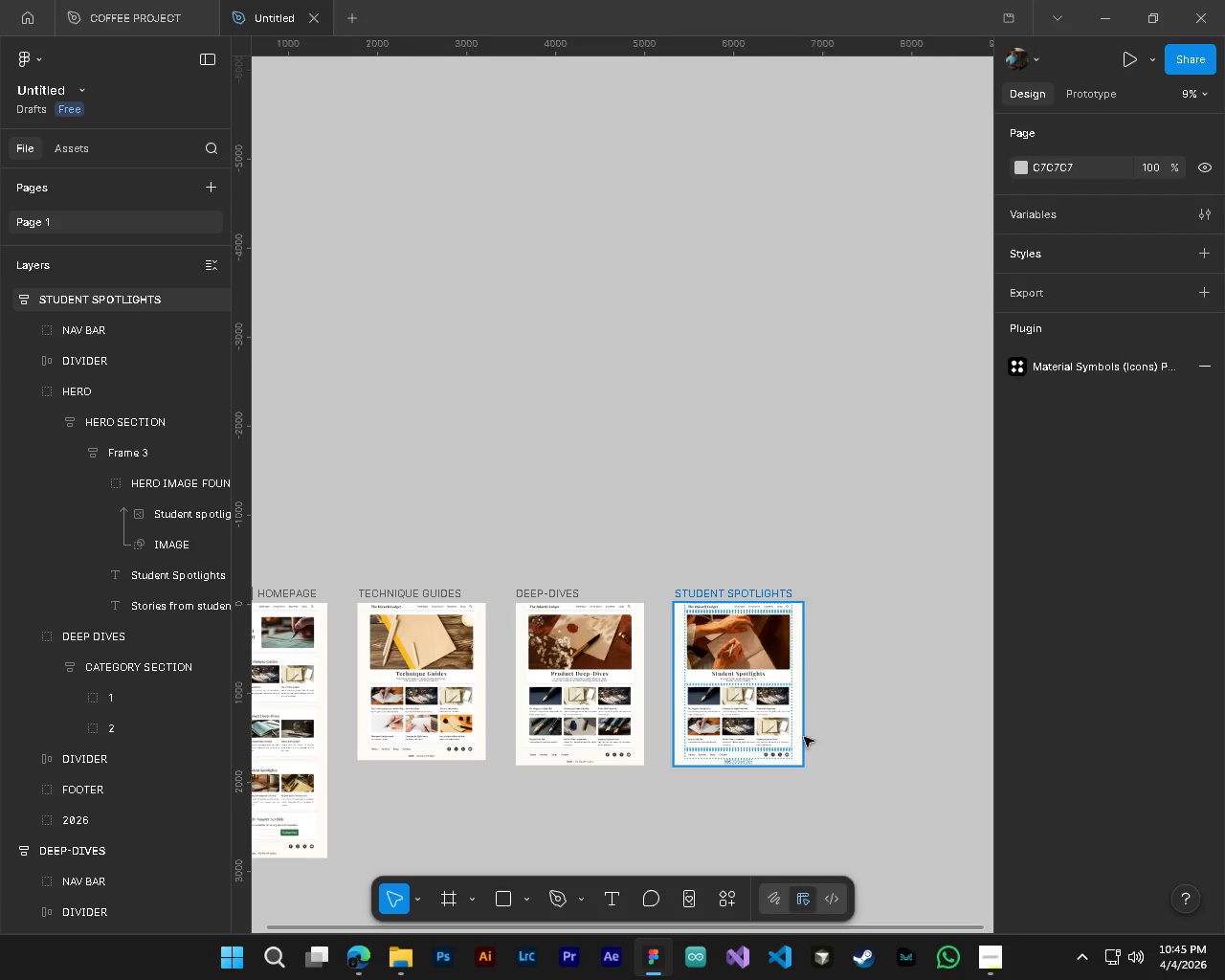 
scroll: coordinate [804, 737], scroll_direction: up, amount: 3.0
 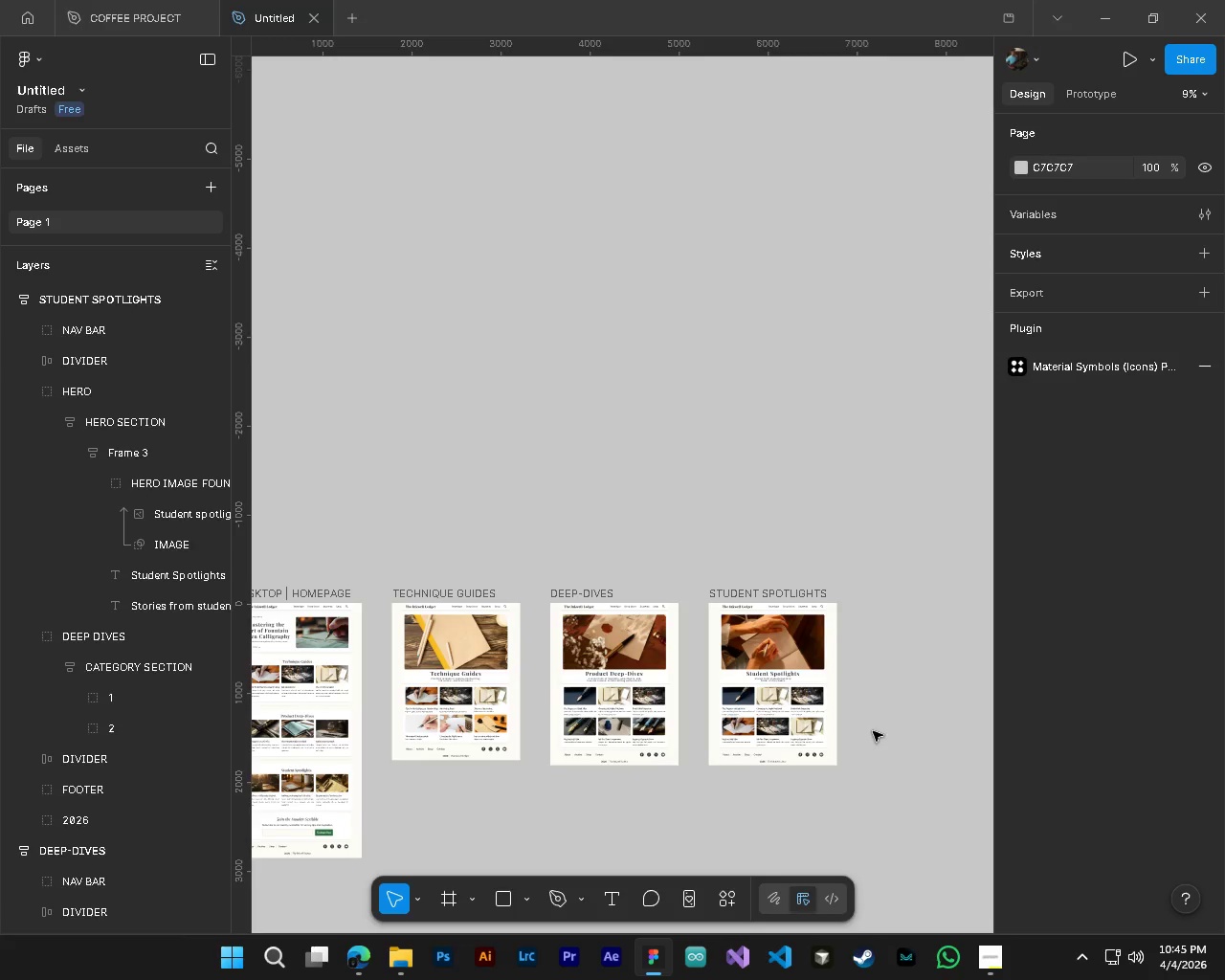 
hold_key(key=AltLeft, duration=1.44)
hold_key(key=ControlLeft, duration=1.42)
scroll: coordinate [844, 687], scroll_direction: up, amount: 16.0
 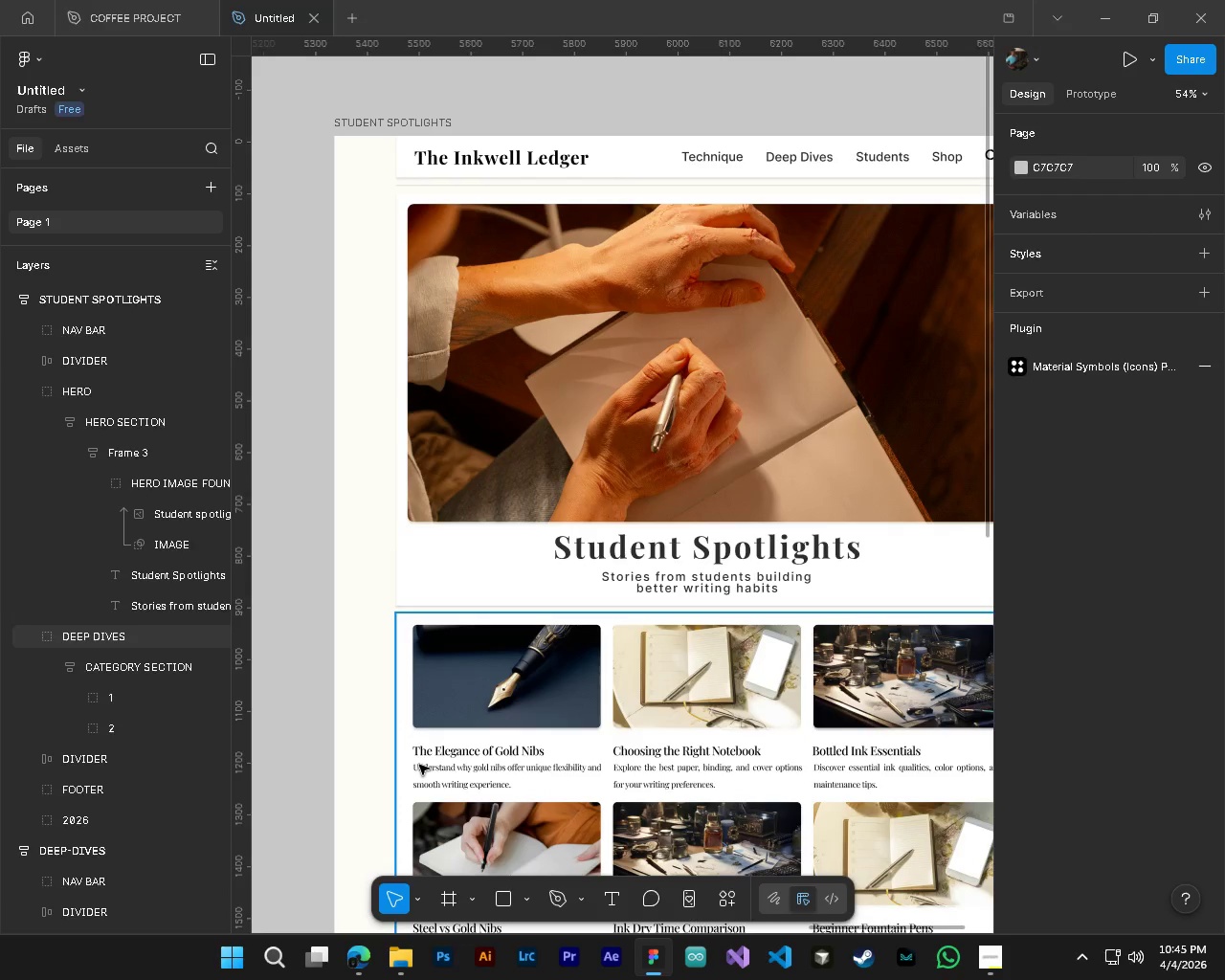 
scroll: coordinate [419, 765], scroll_direction: down, amount: 4.0
 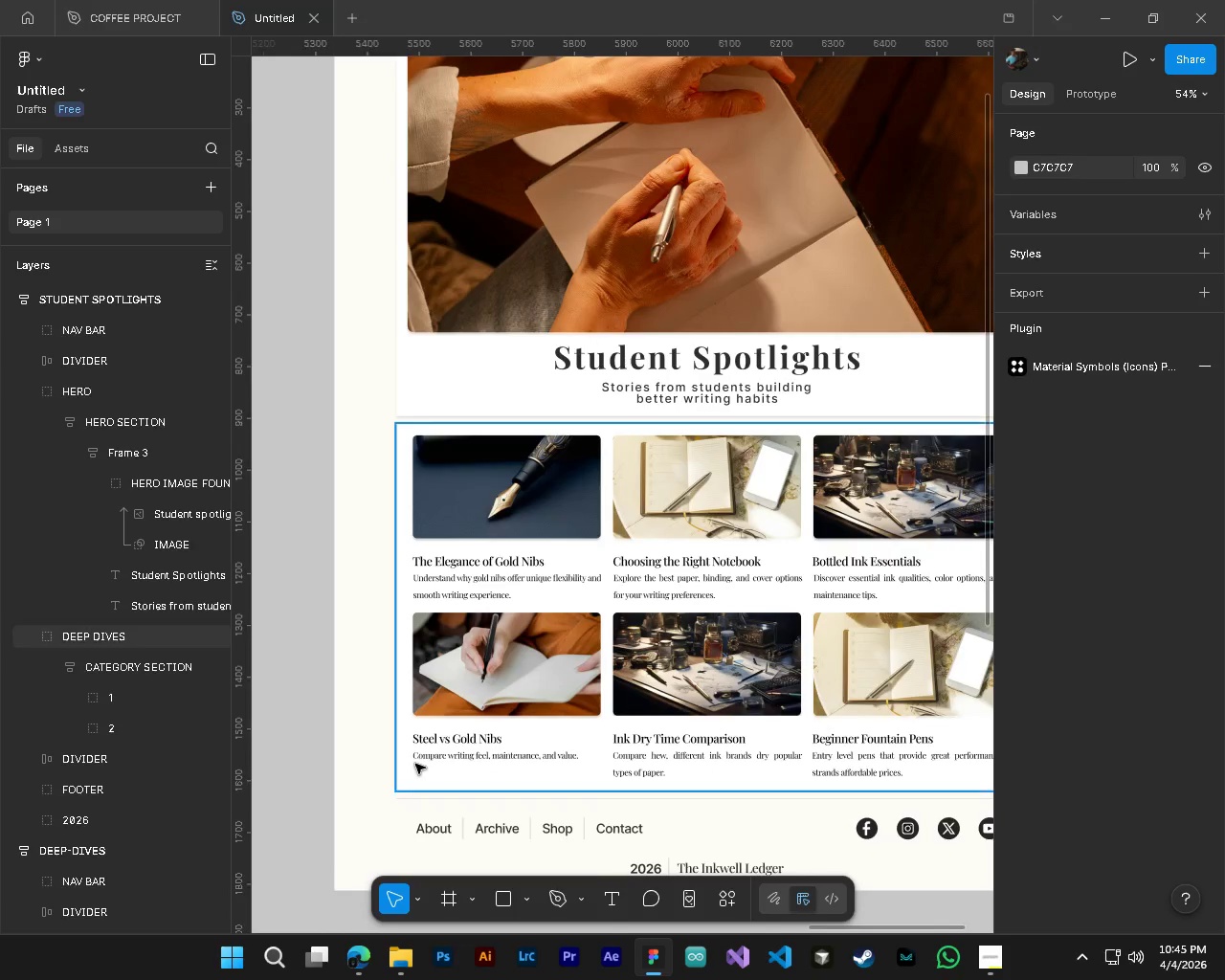 
key(Control+S)
 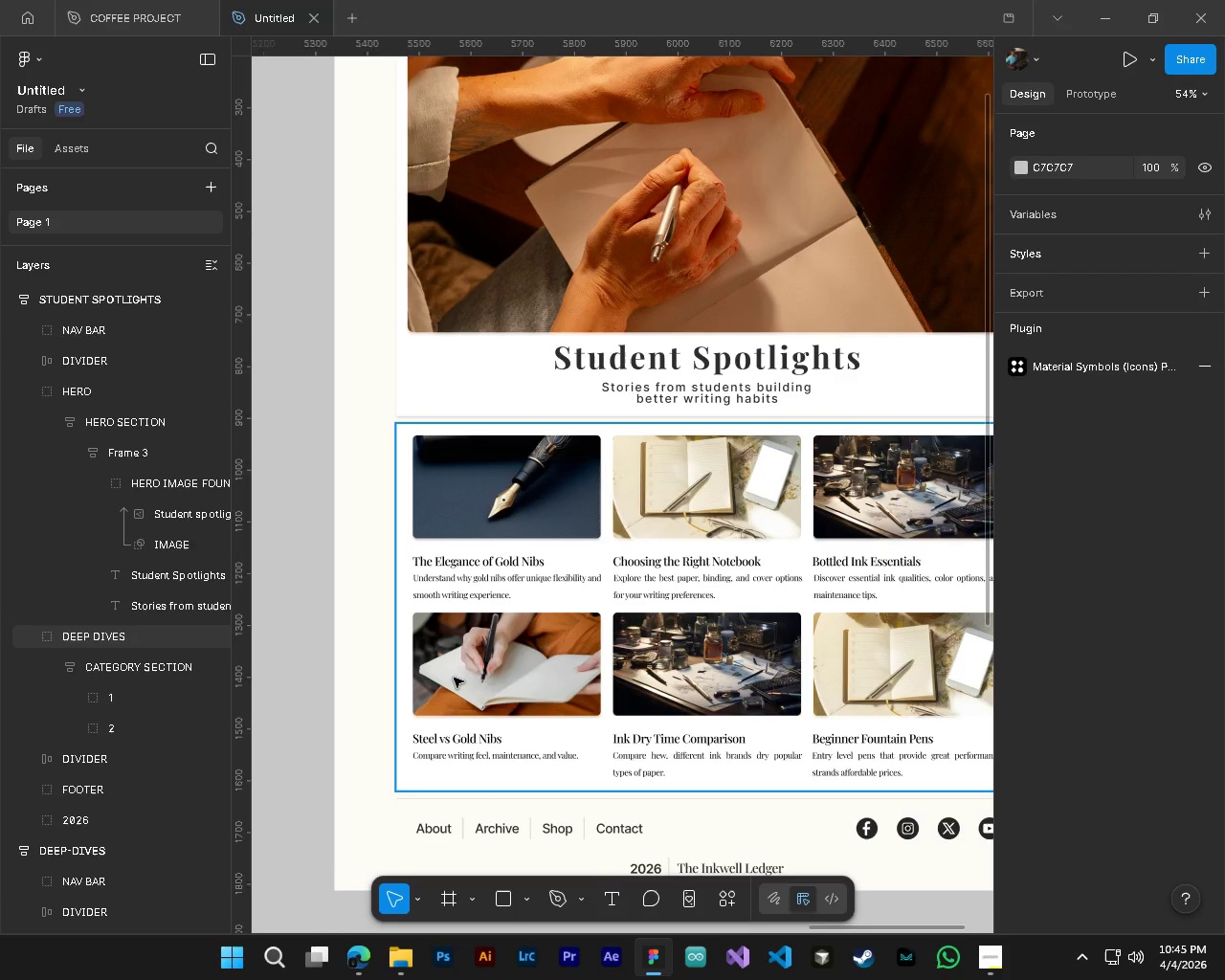 
wait(6.64)
 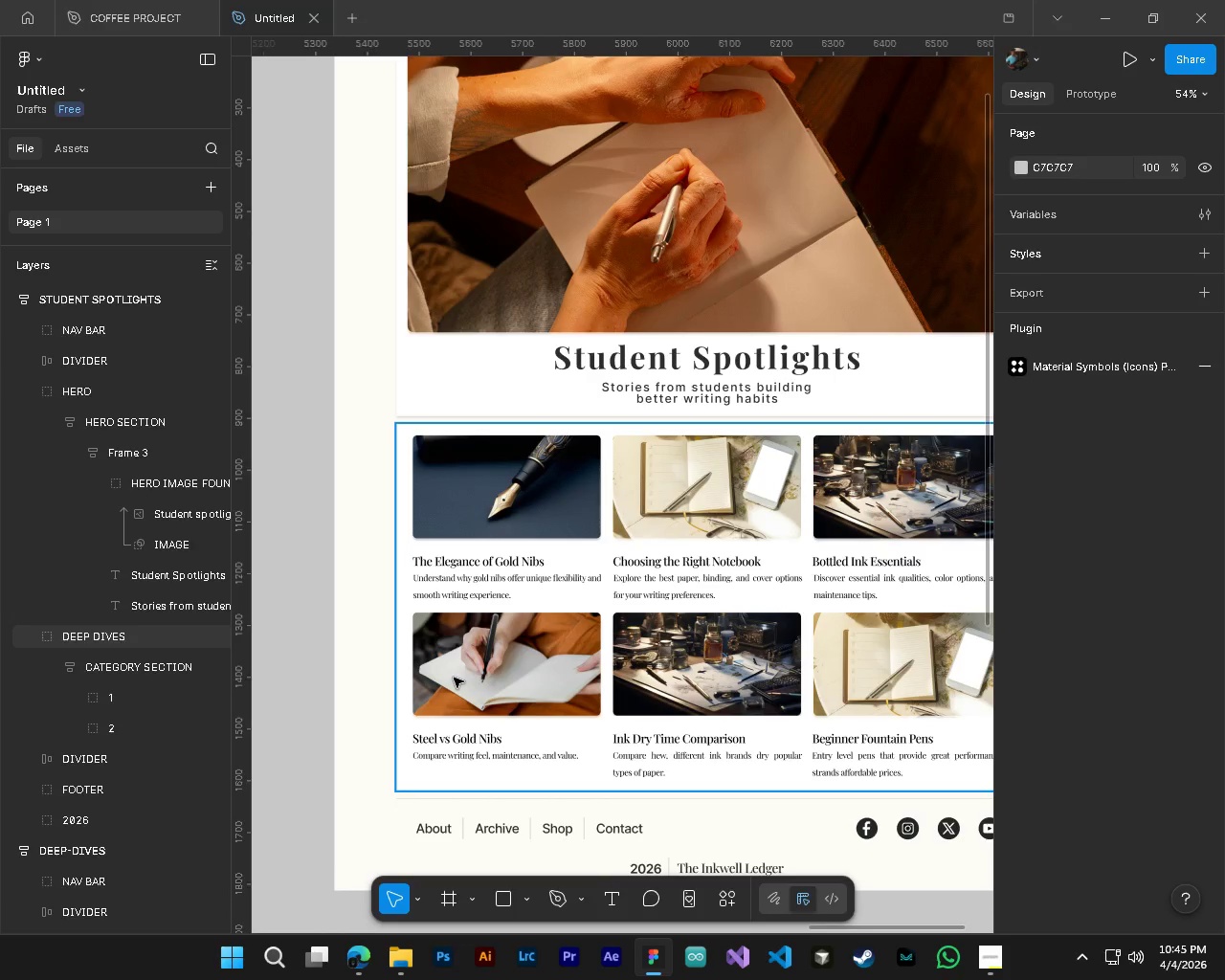 
hold_key(key=ControlLeft, duration=0.62)
hold_key(key=AltLeft, duration=0.5)
scroll: coordinate [584, 692], scroll_direction: down, amount: 5.0
 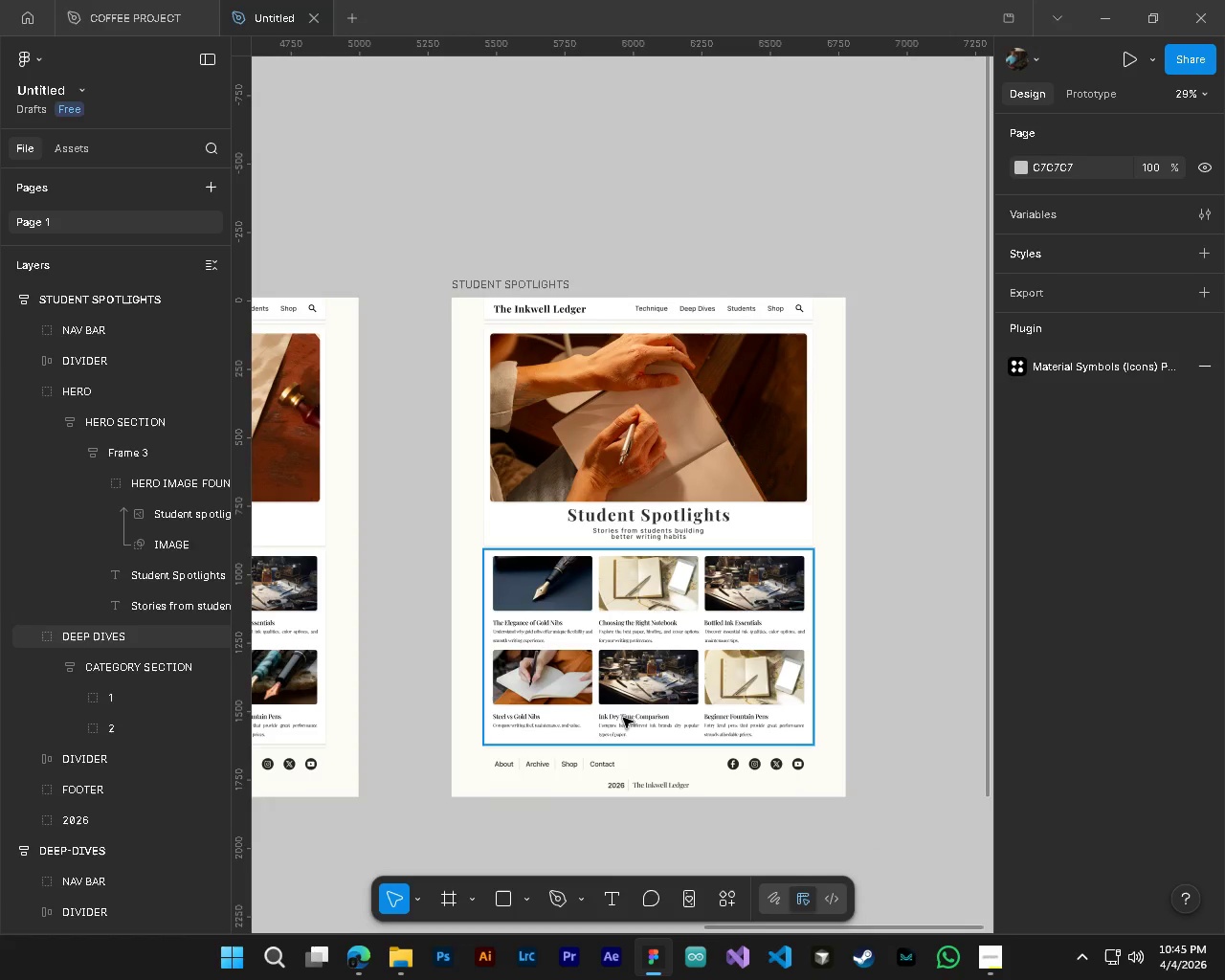 
hold_key(key=ShiftLeft, duration=1.52)
 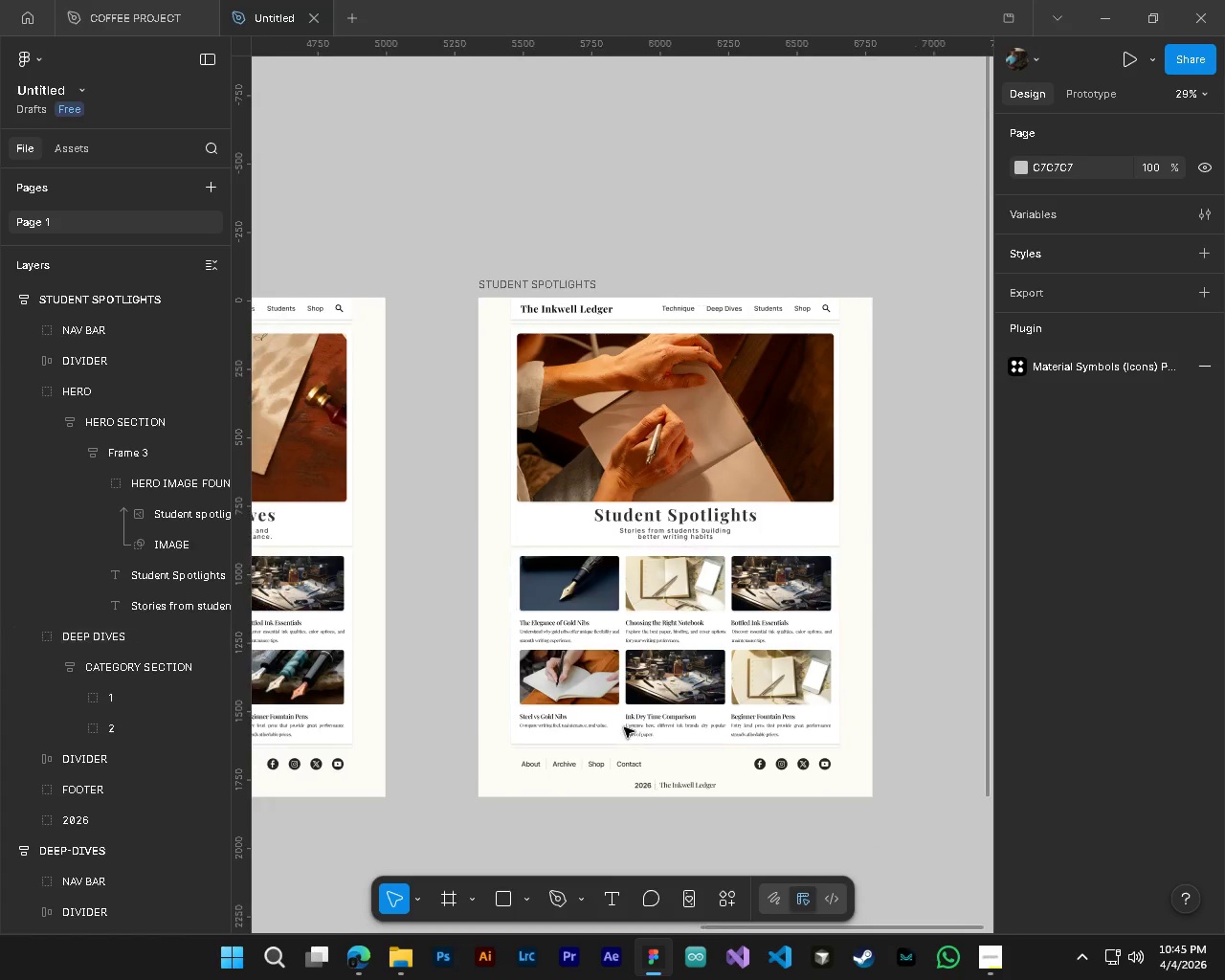 
hold_key(key=ShiftLeft, duration=1.5)
scroll: coordinate [624, 727], scroll_direction: up, amount: 2.0
 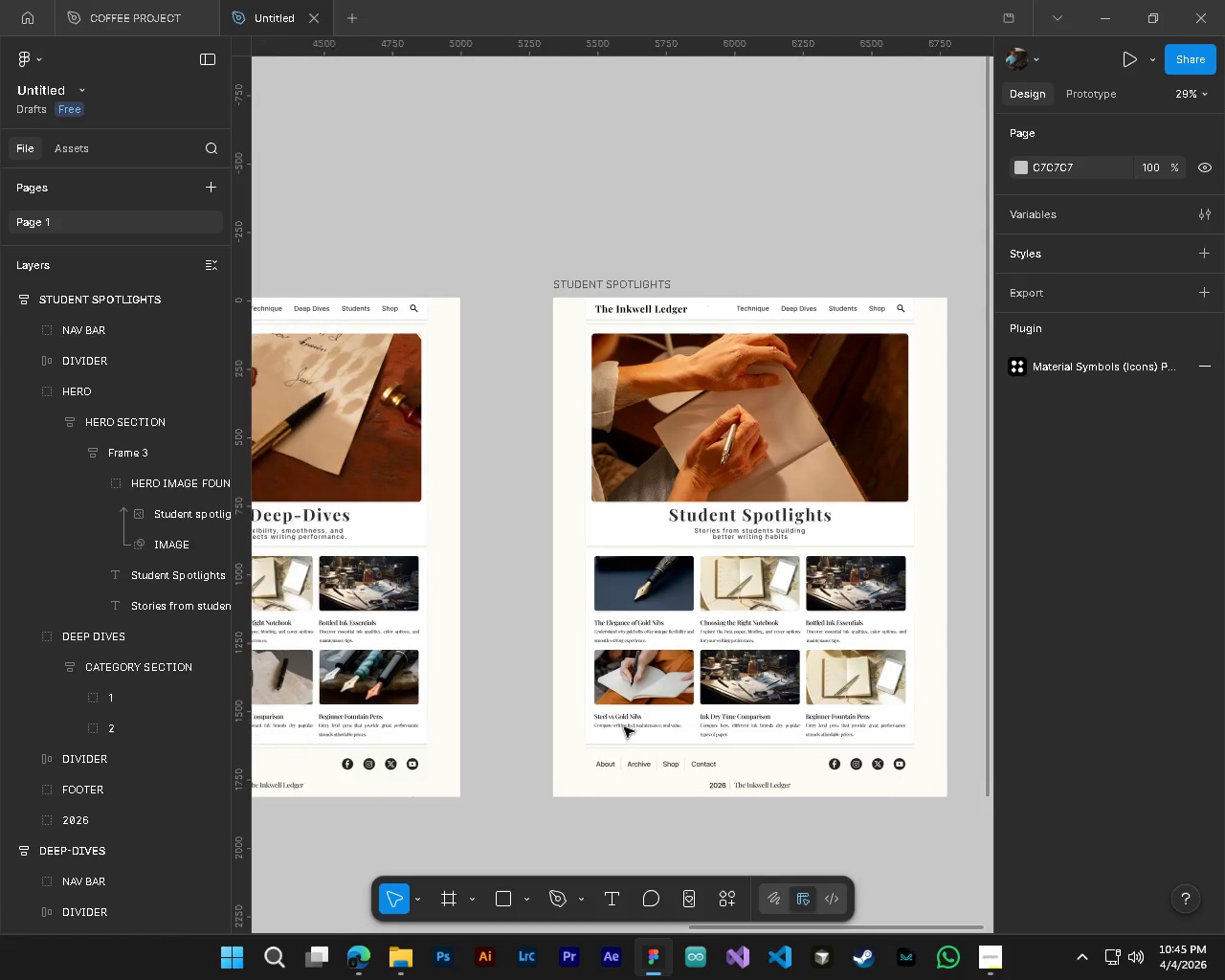 
key(Shift+ShiftLeft)
 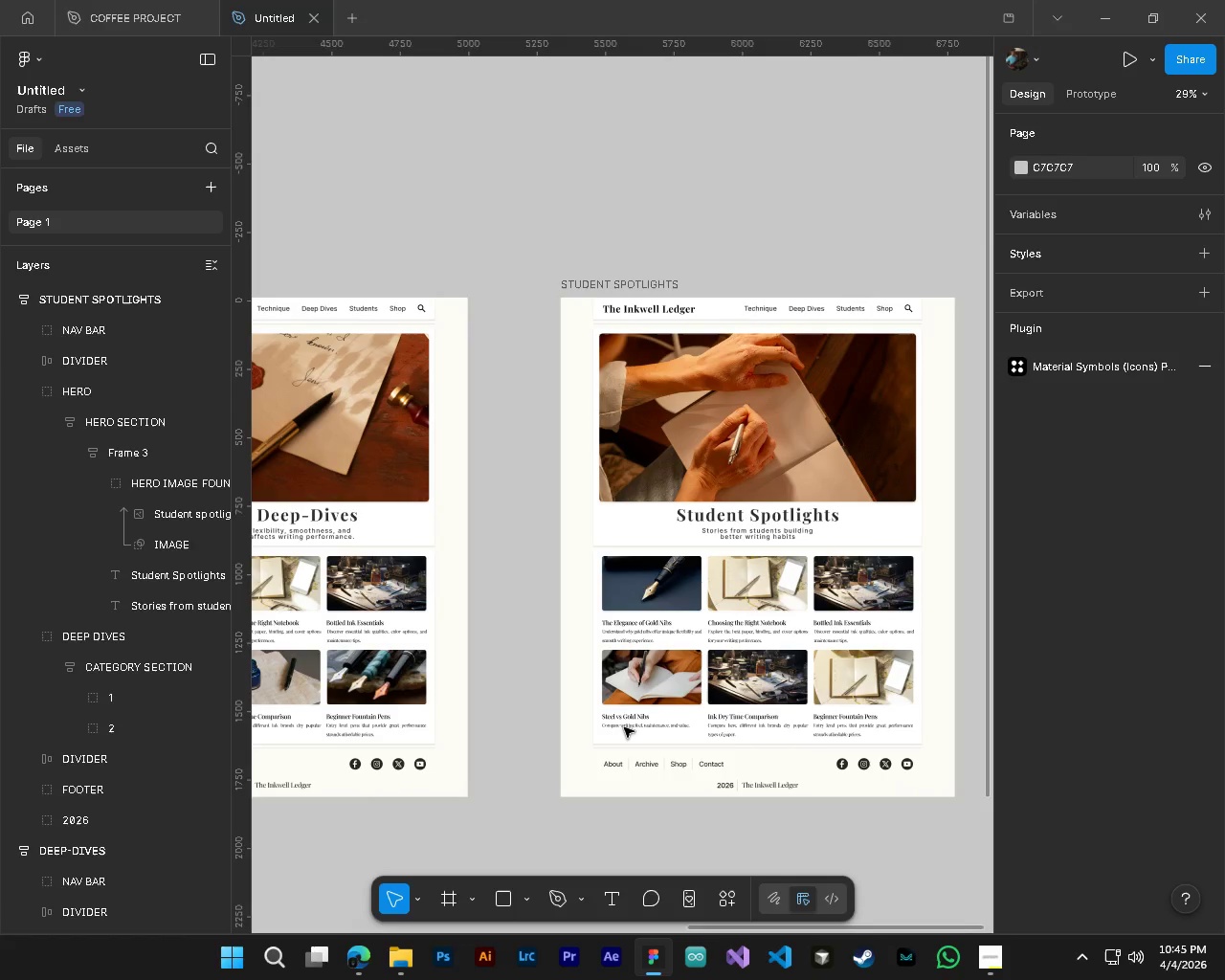 
key(Shift+ShiftLeft)
 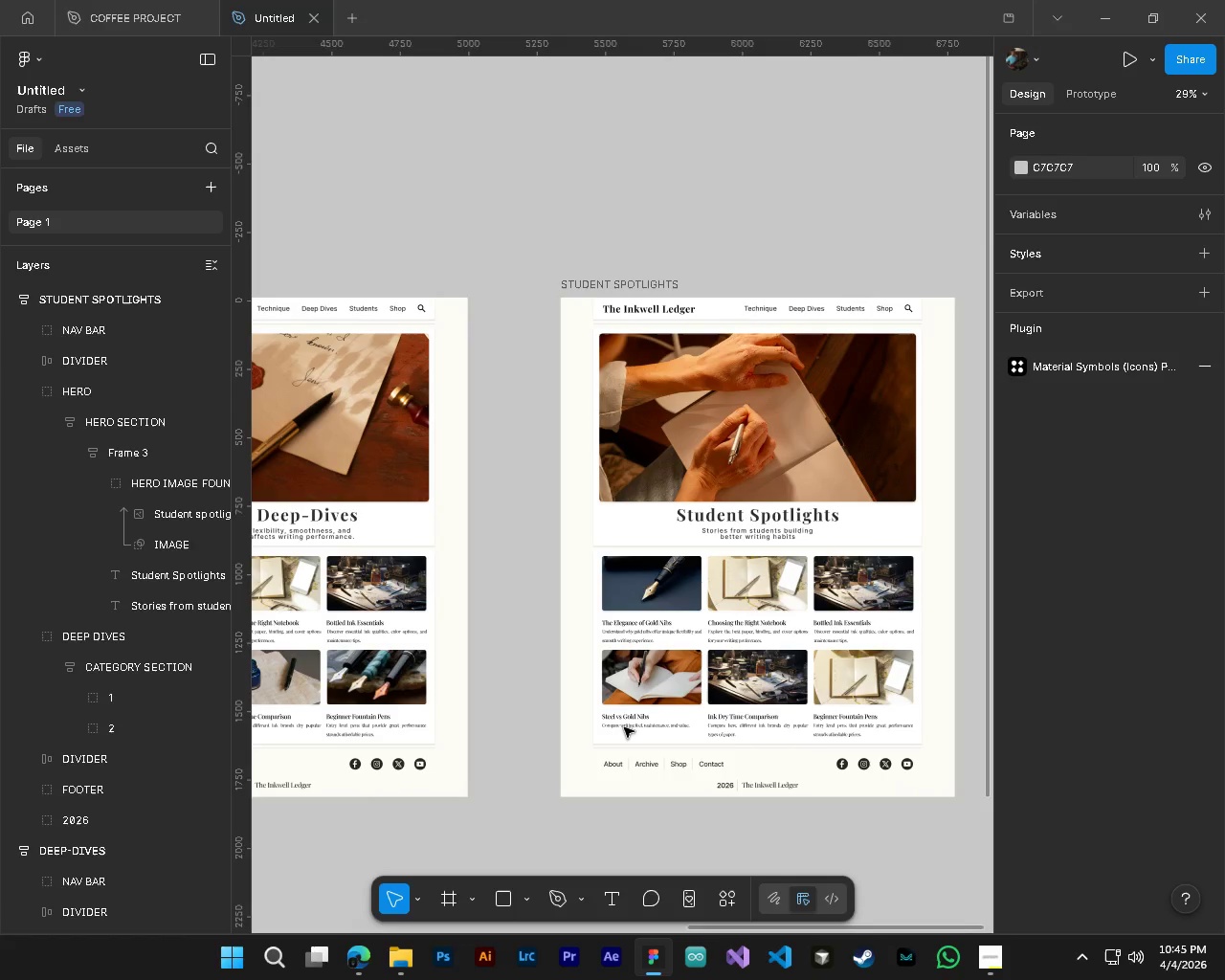 
key(Shift+ShiftLeft)
 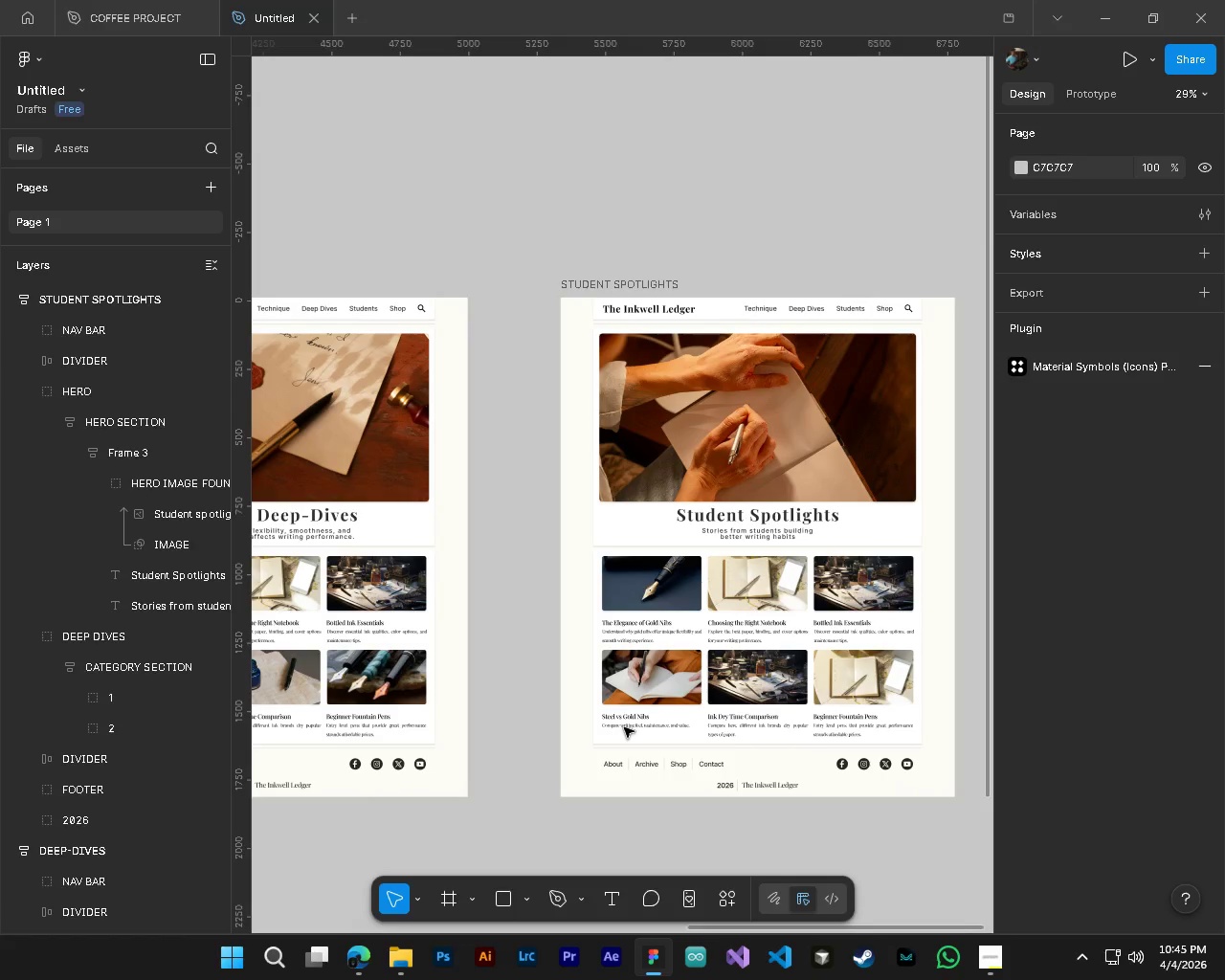 
key(Shift+ShiftLeft)
 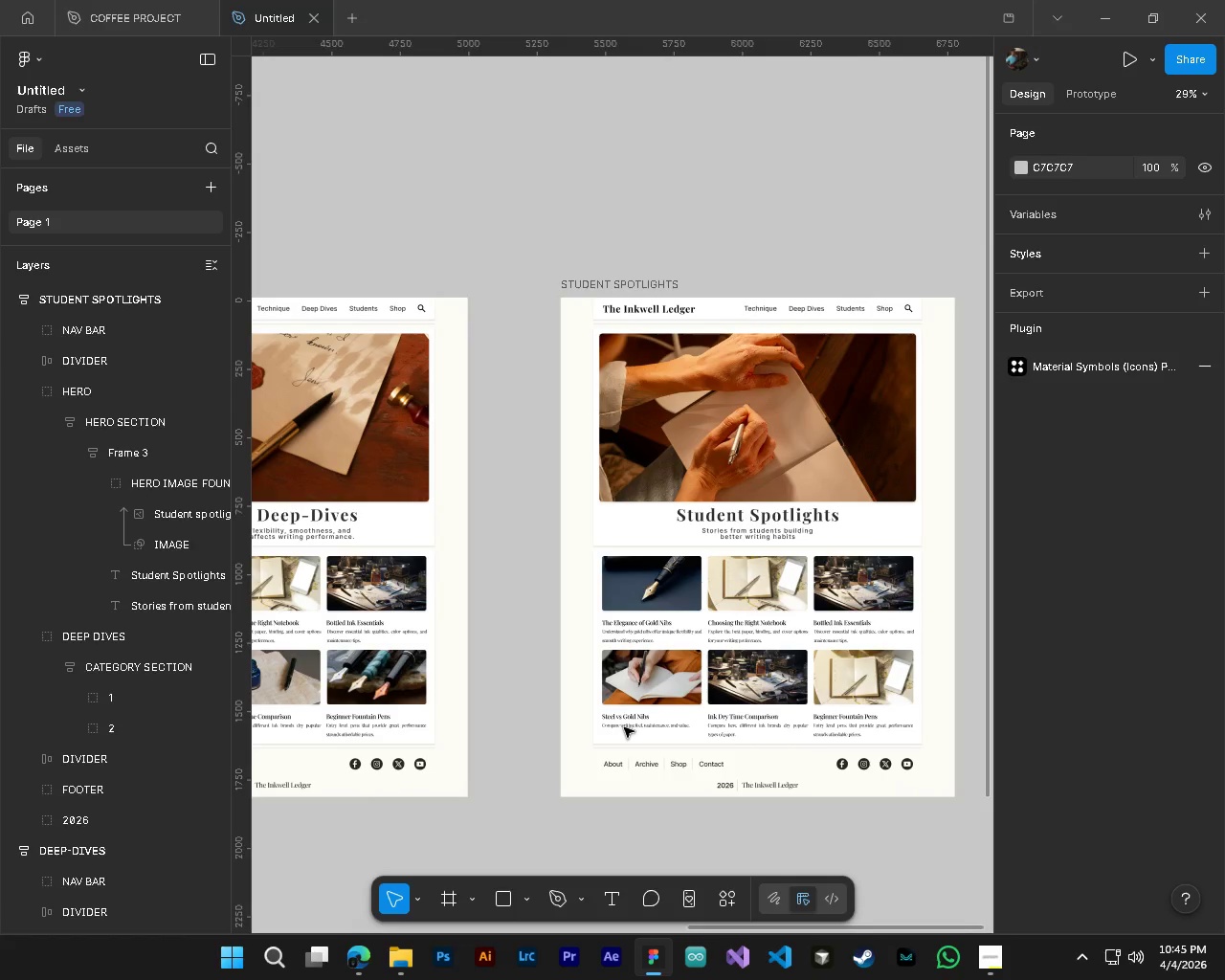 
key(Shift+ShiftLeft)
 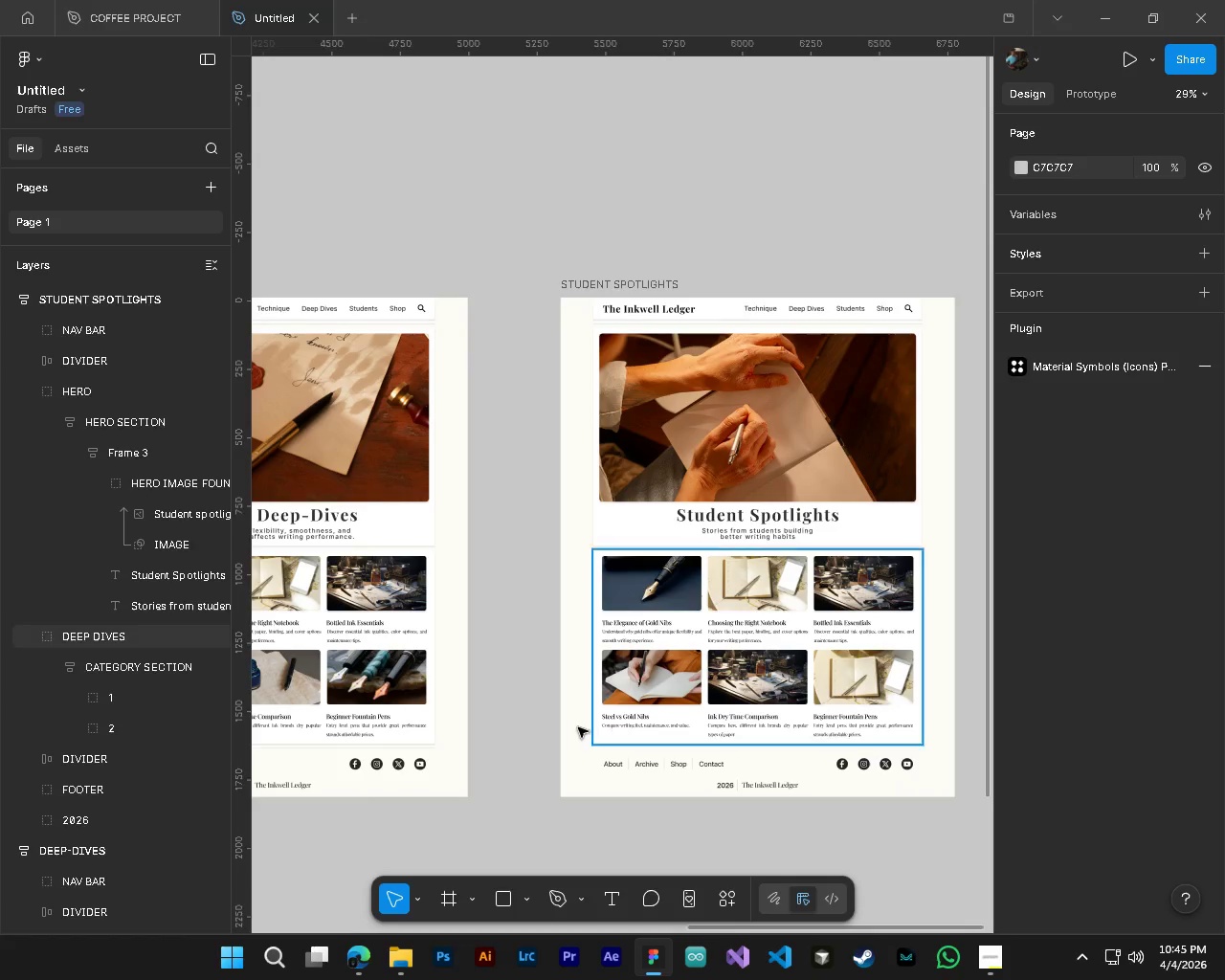 
key(Alt+AltLeft)
 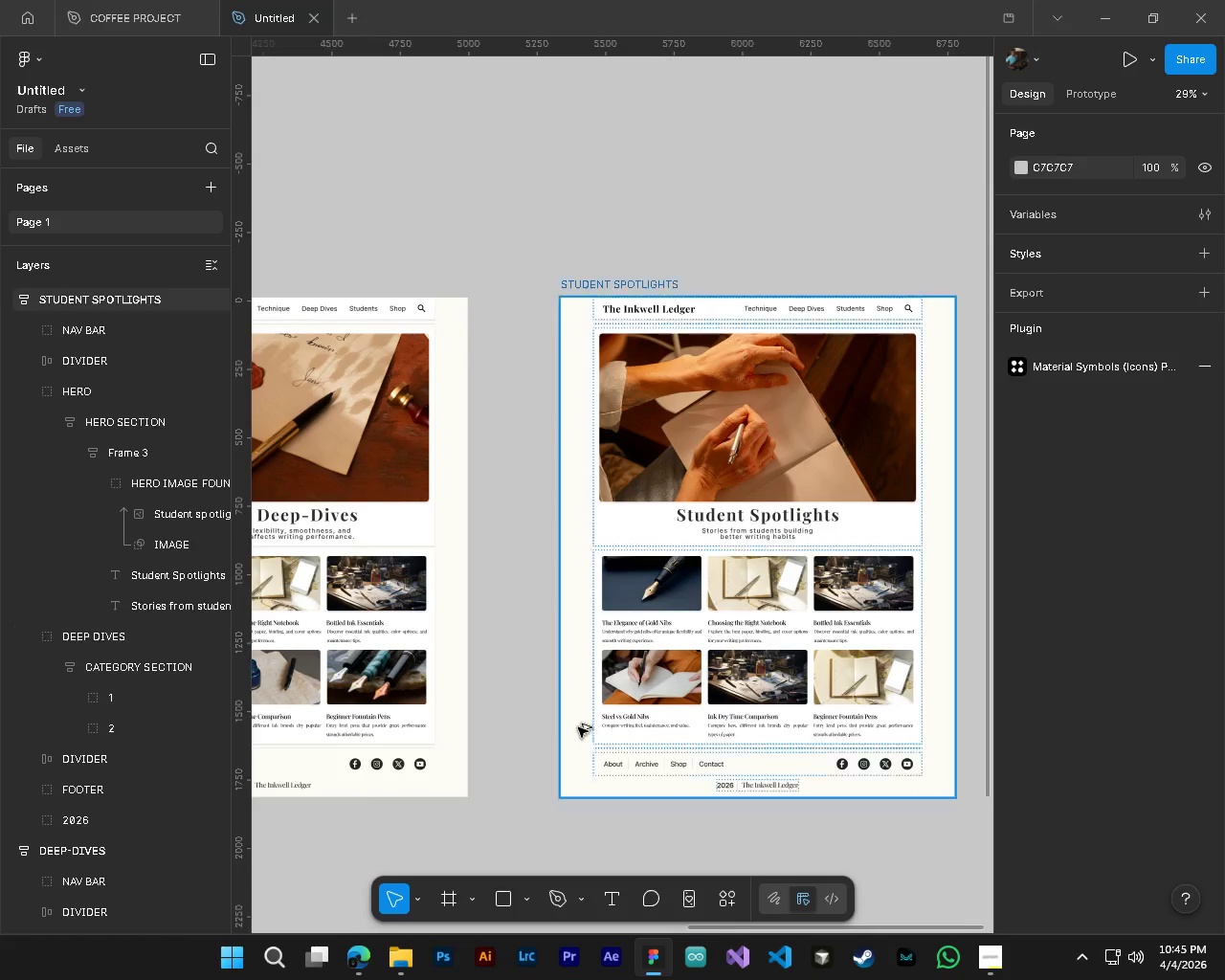 
key(Alt+Control+ControlLeft)
 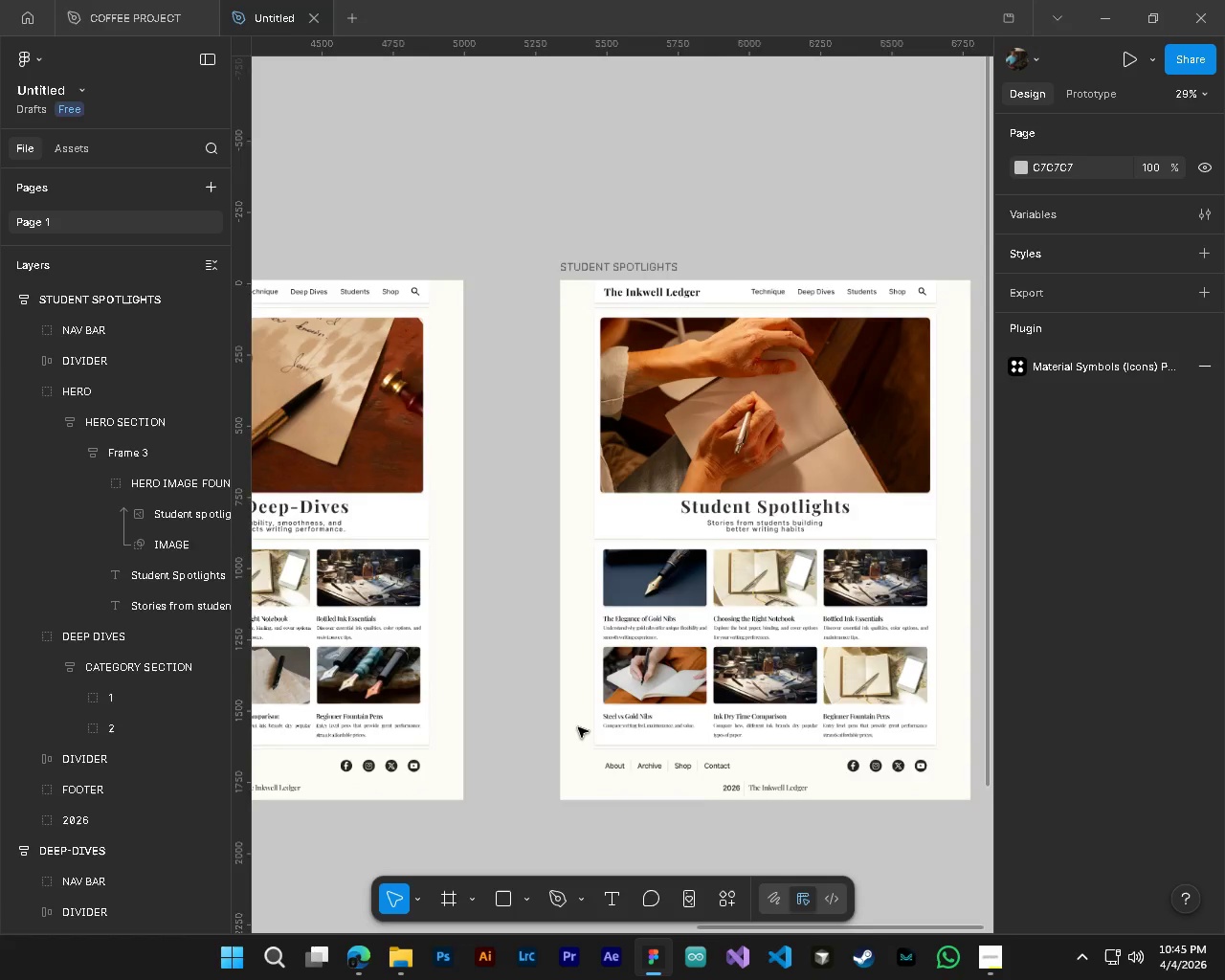 
hold_key(key=ShiftLeft, duration=0.56)
 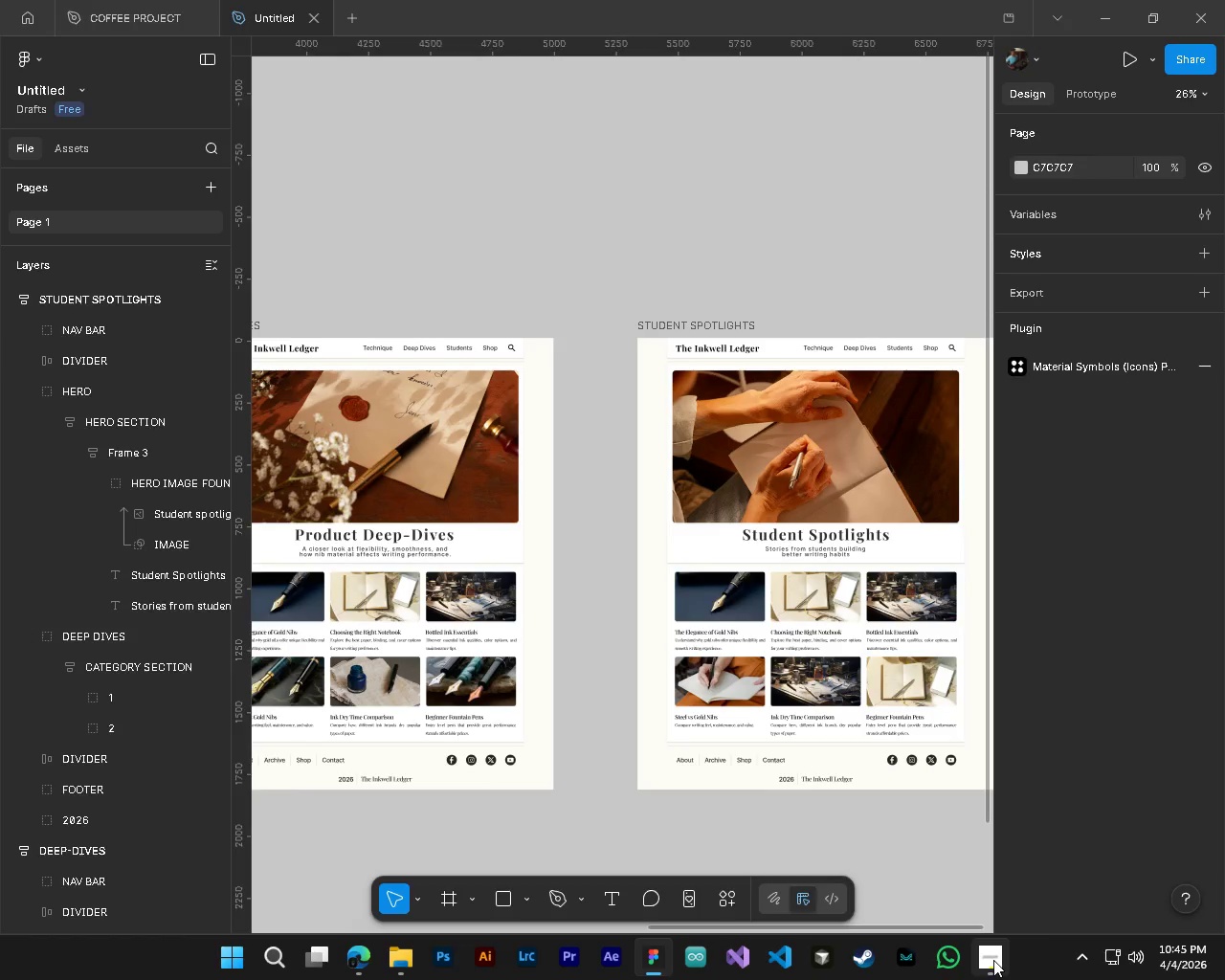 
scroll: coordinate [578, 727], scroll_direction: down, amount: 1.0
 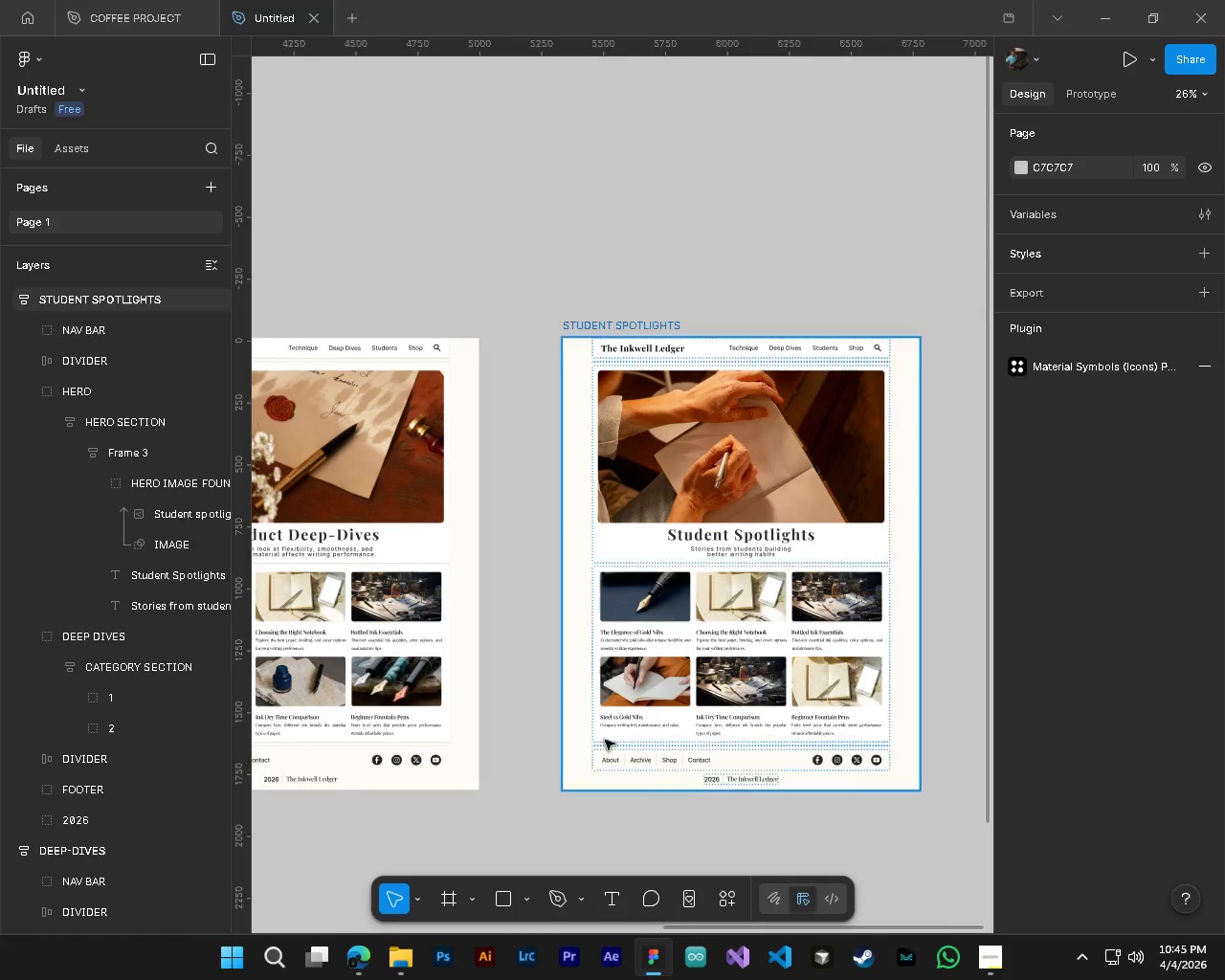 
scroll: coordinate [694, 777], scroll_direction: up, amount: 3.0
 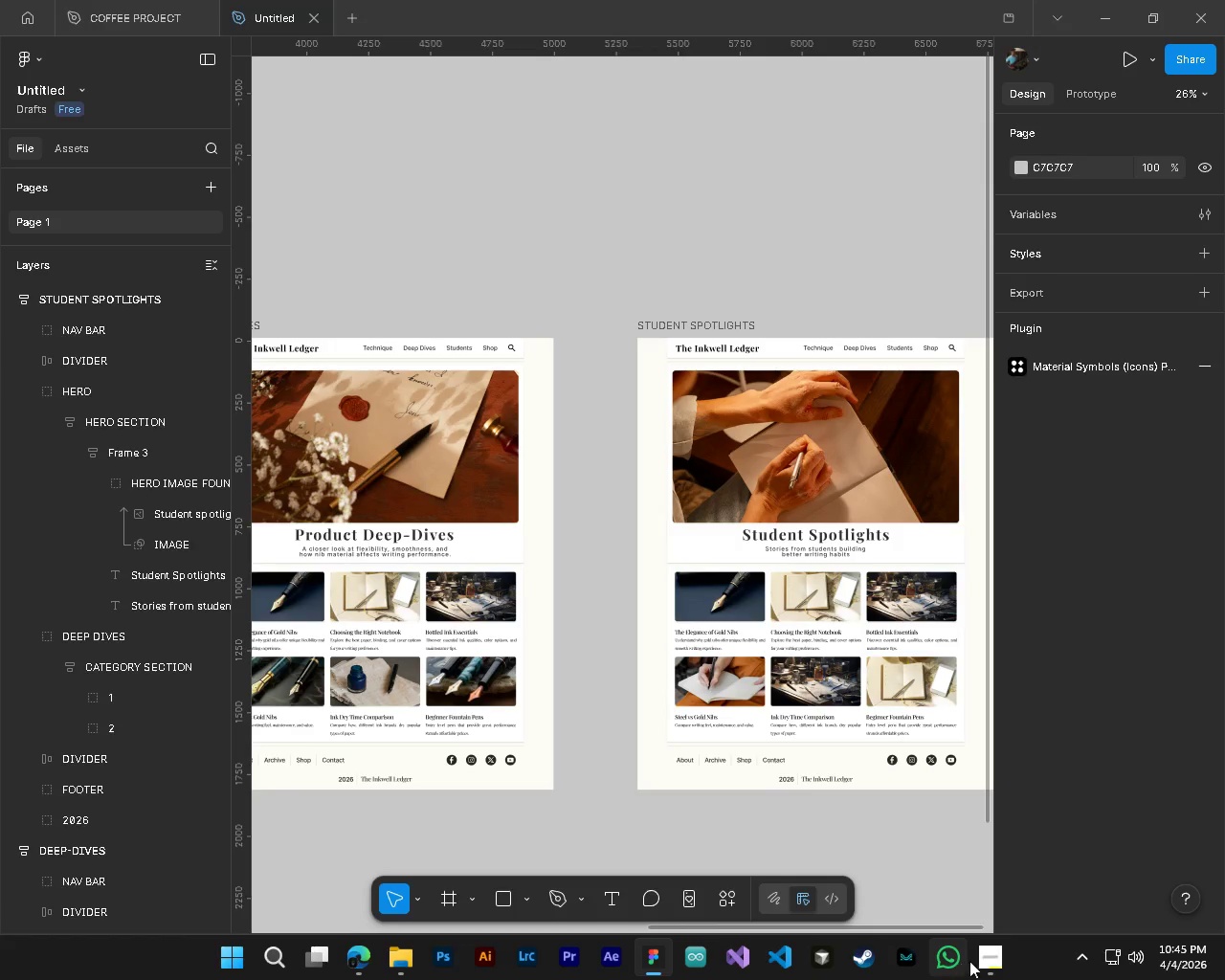 
left_click([993, 960])